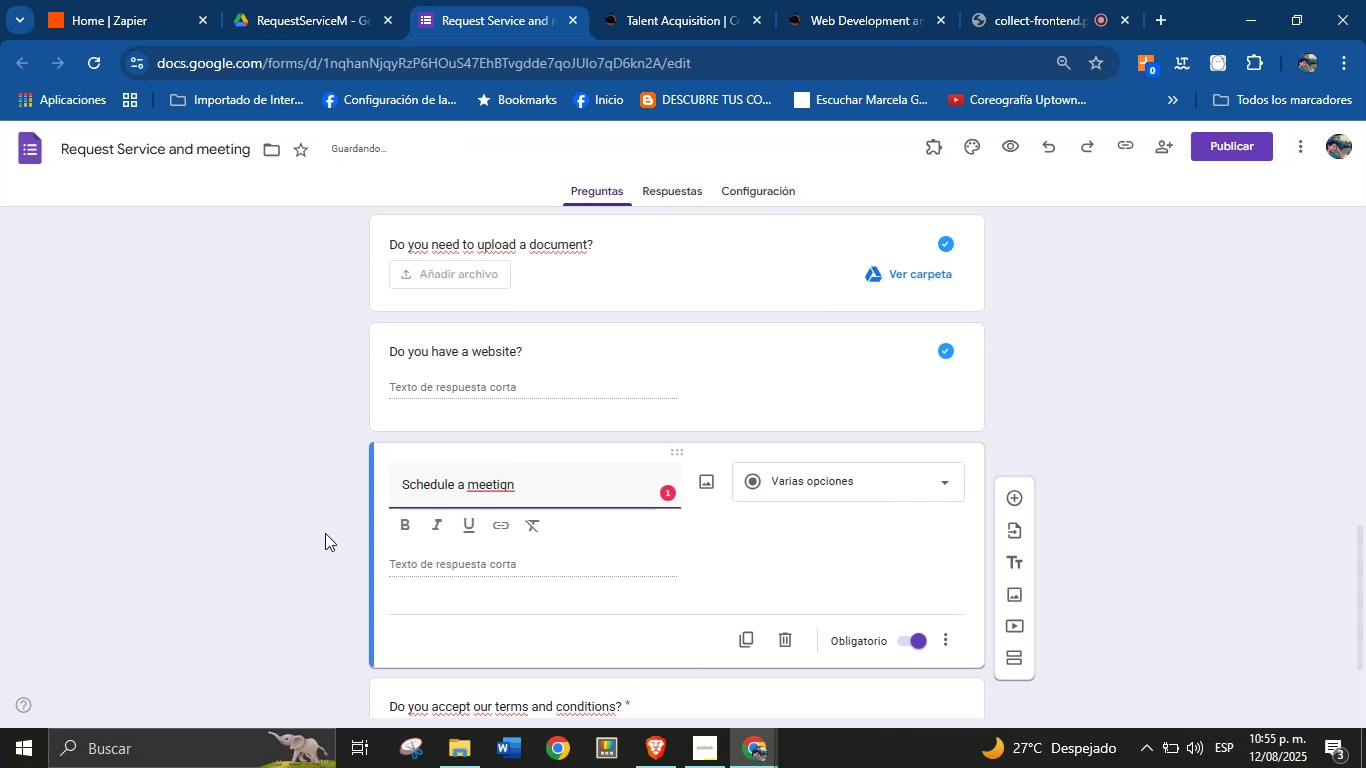 
key(ArrowRight)
 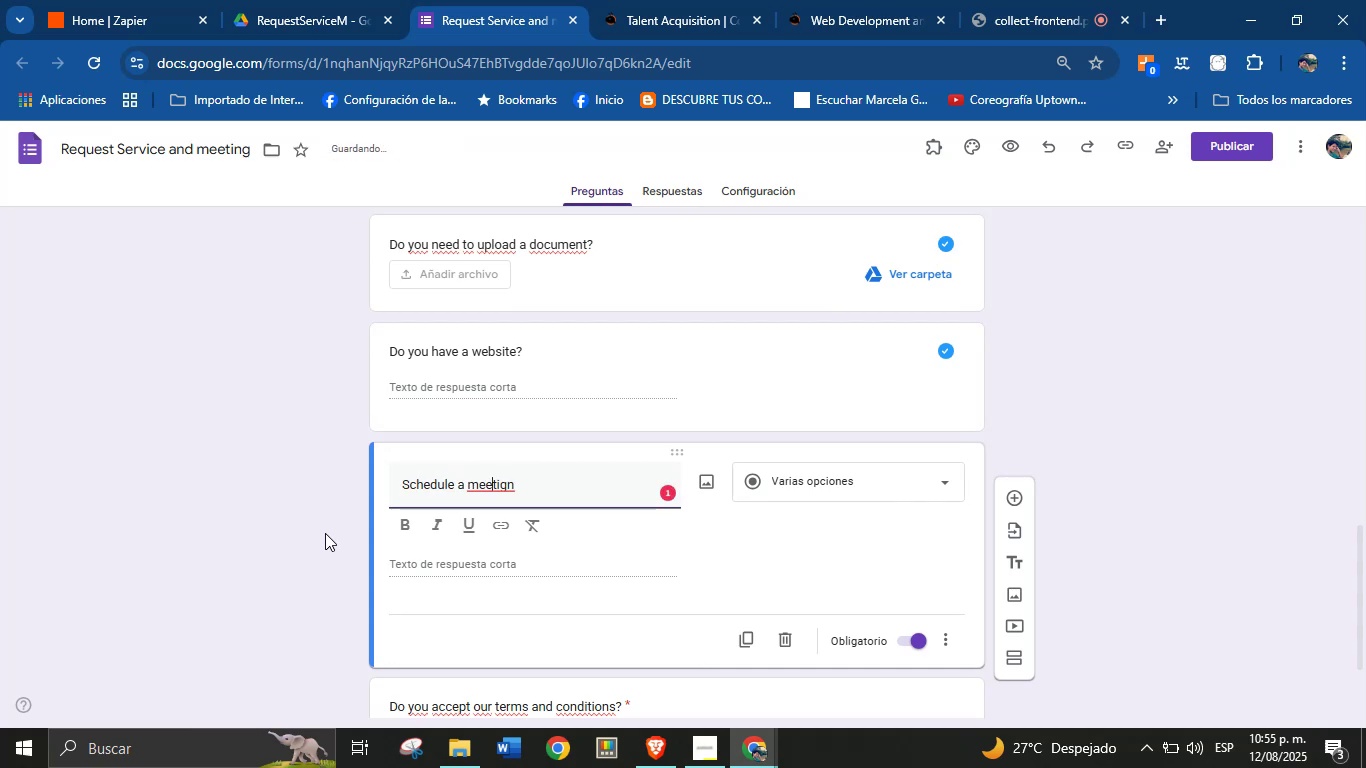 
key(ArrowRight)
 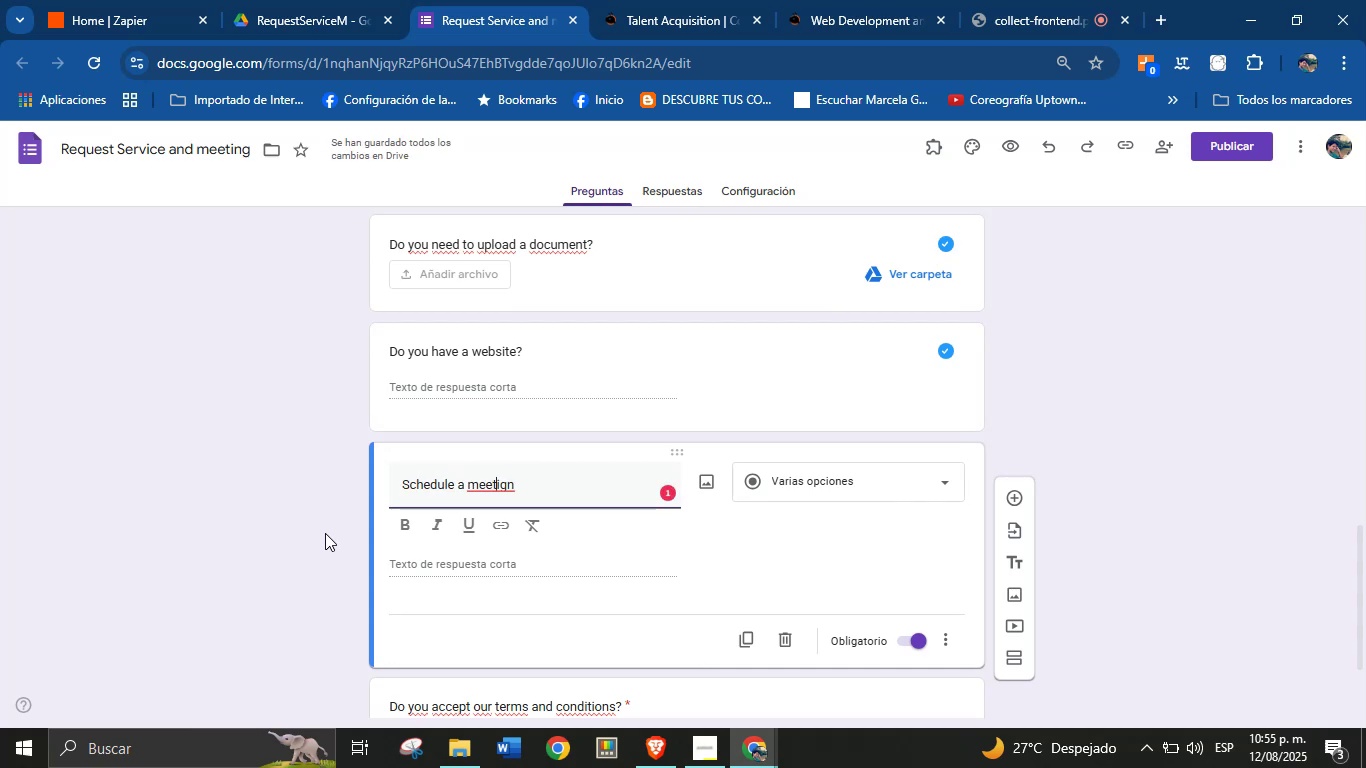 
key(ArrowRight)
 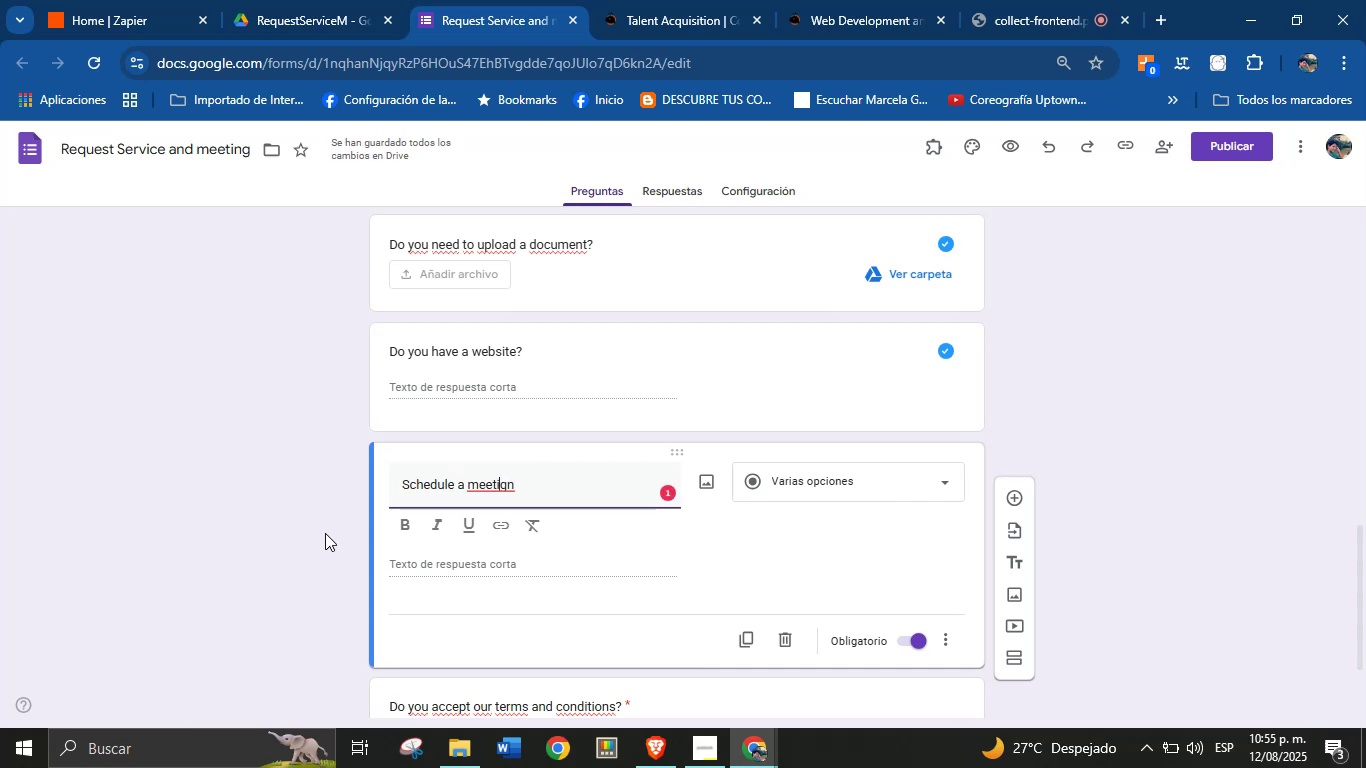 
key(ArrowRight)
 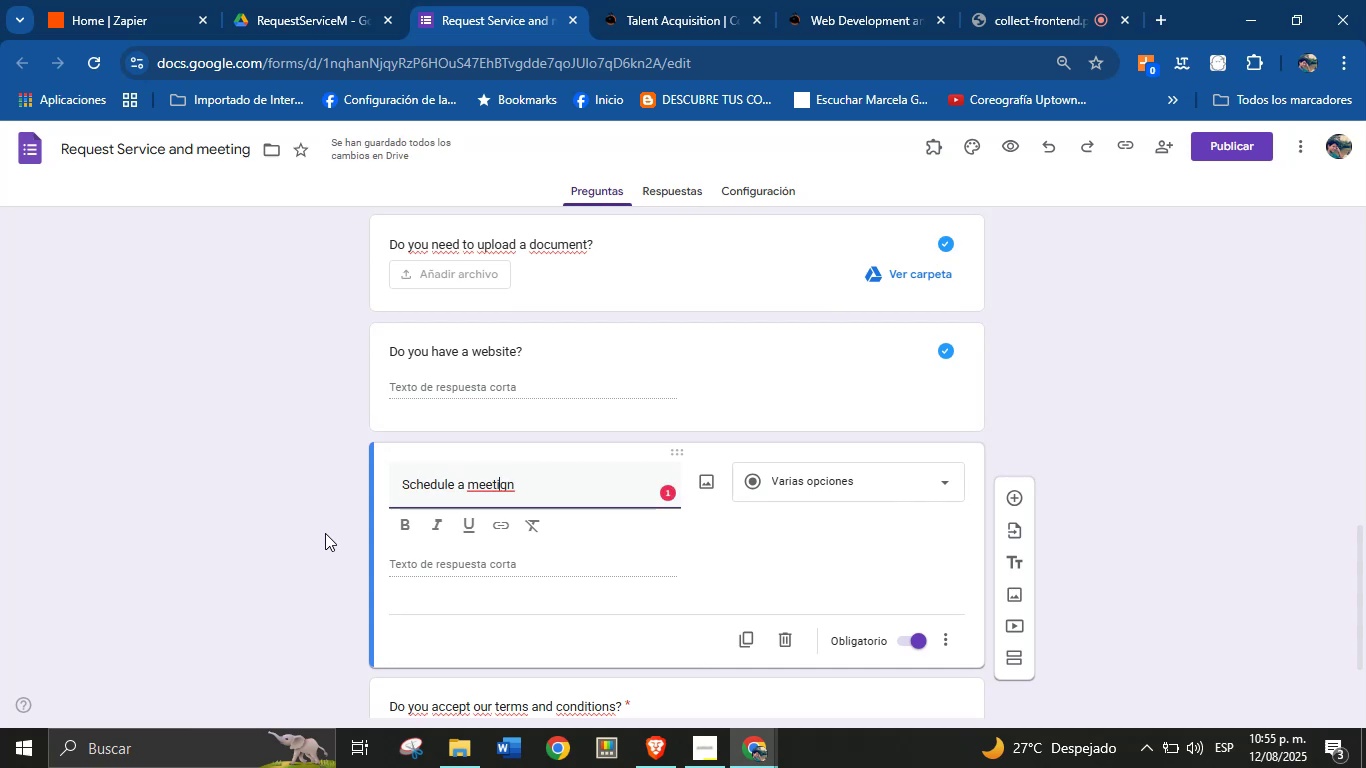 
key(ArrowRight)
 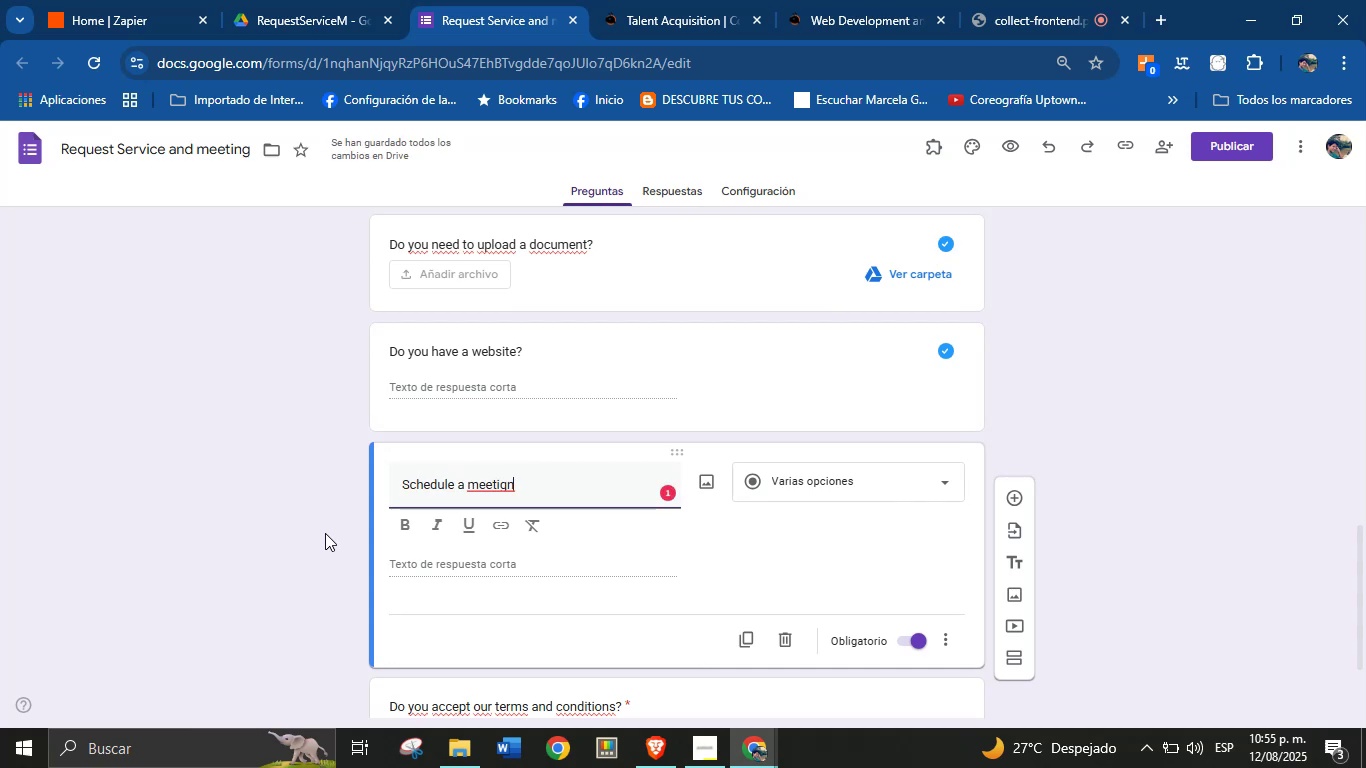 
key(ArrowRight)
 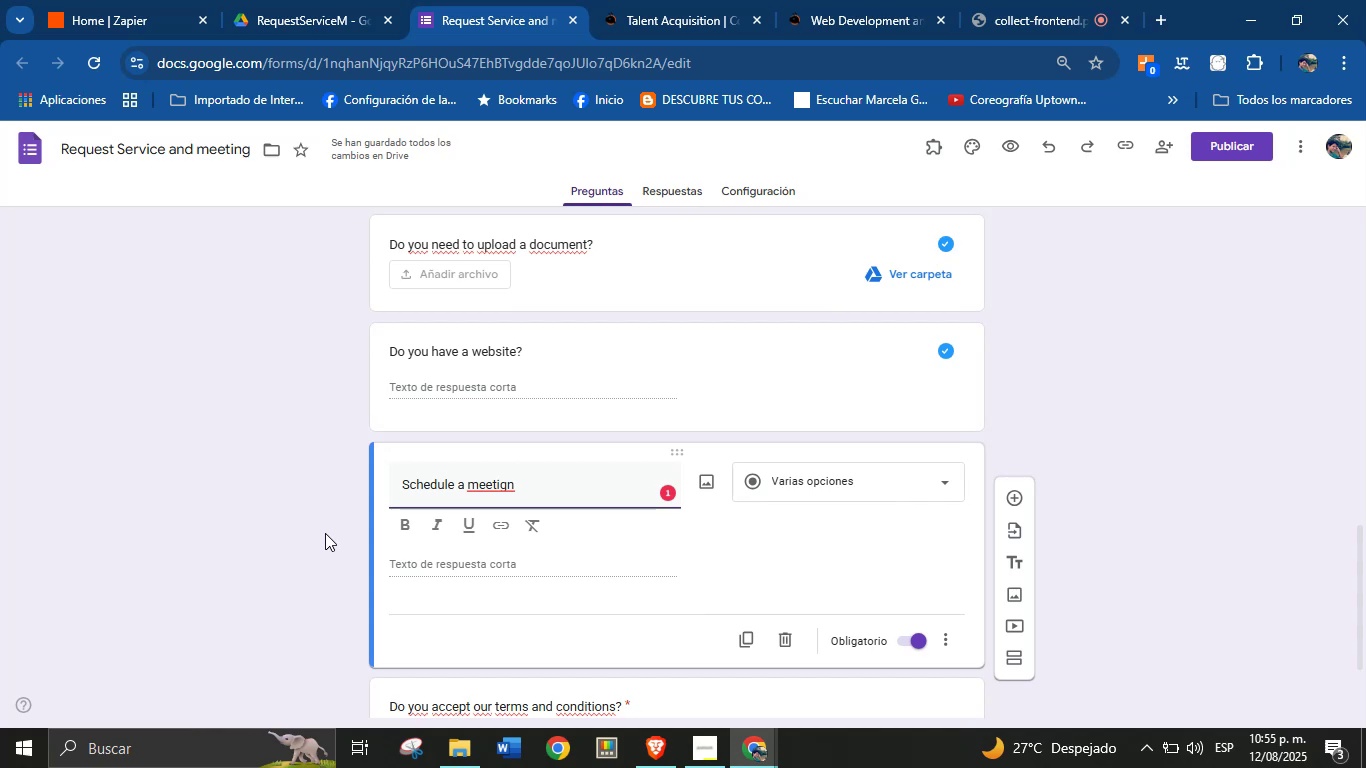 
key(Backspace)
key(Backspace)
type(ng and let us provide a solution y)
key(Backspace)
type(to your needs)
 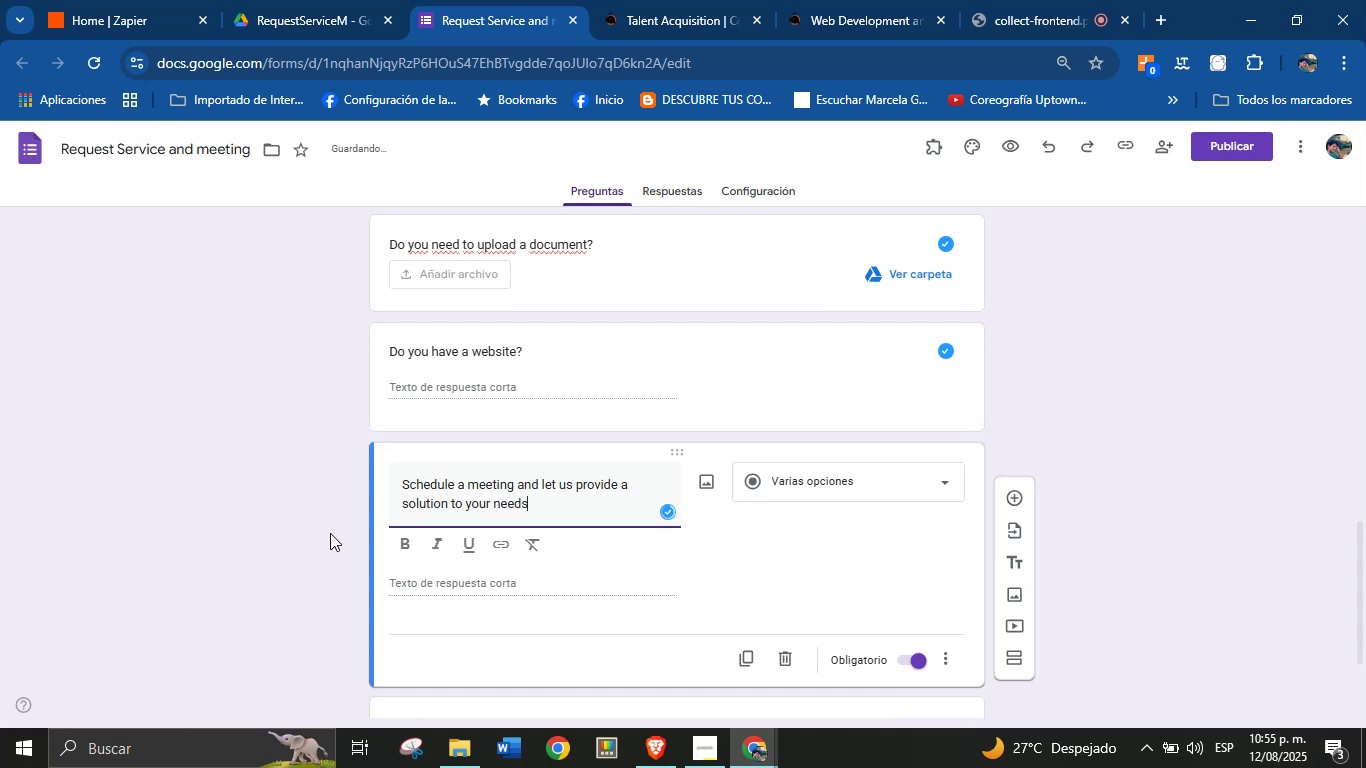 
left_click([789, 477])
 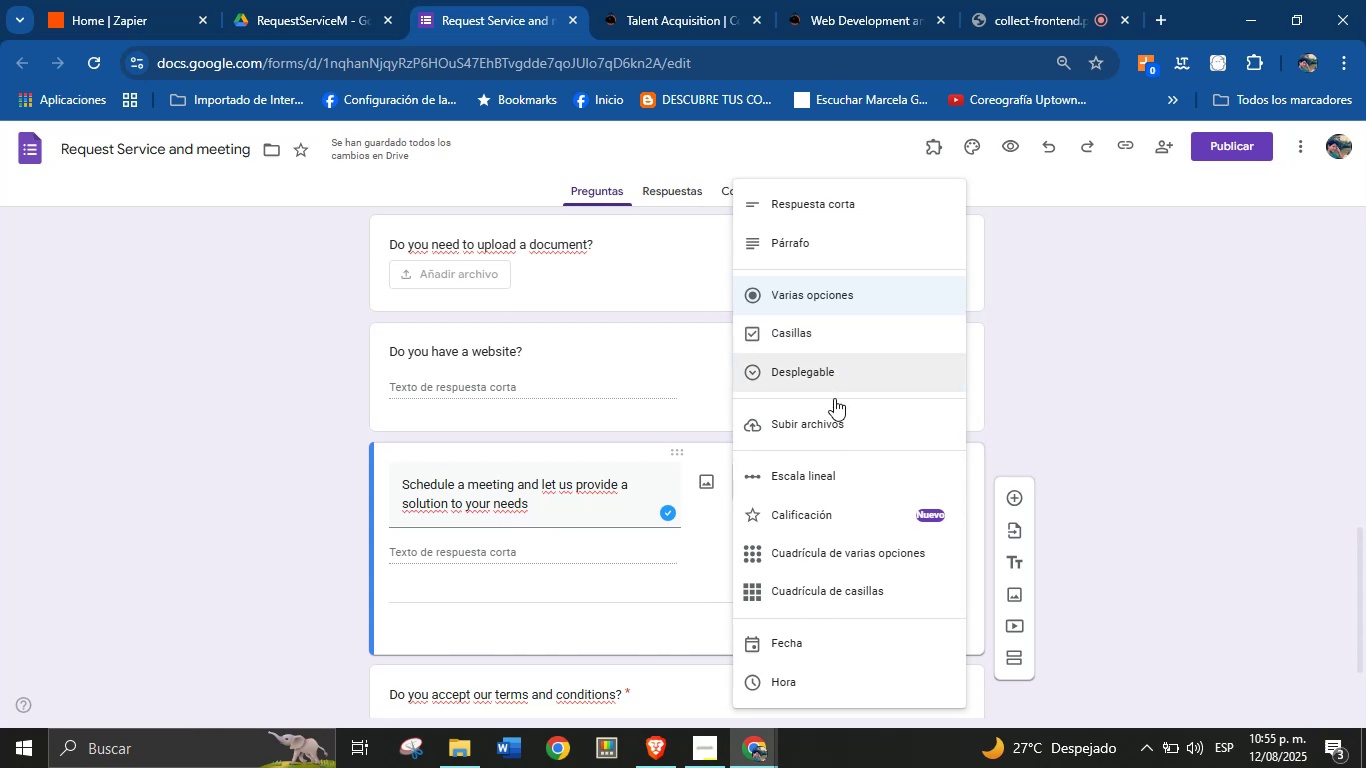 
wait(7.54)
 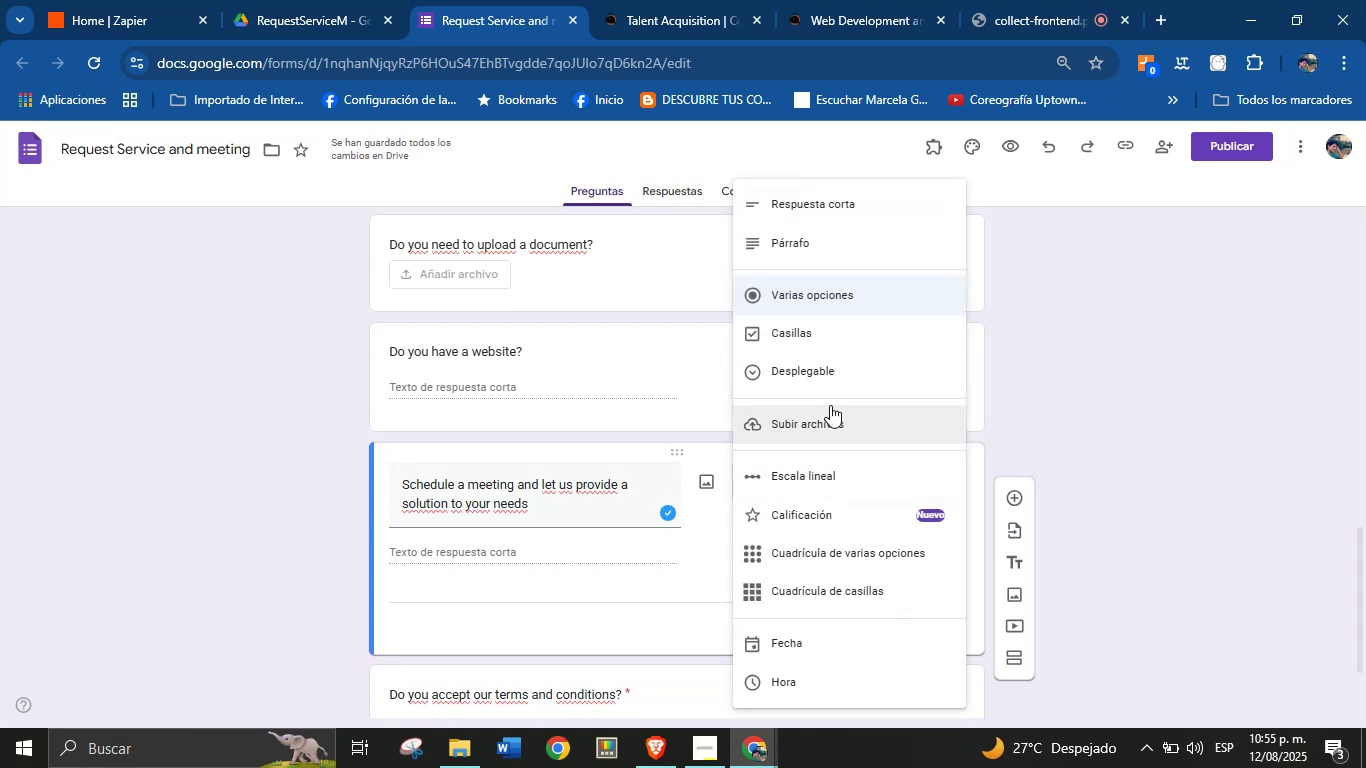 
left_click([835, 637])
 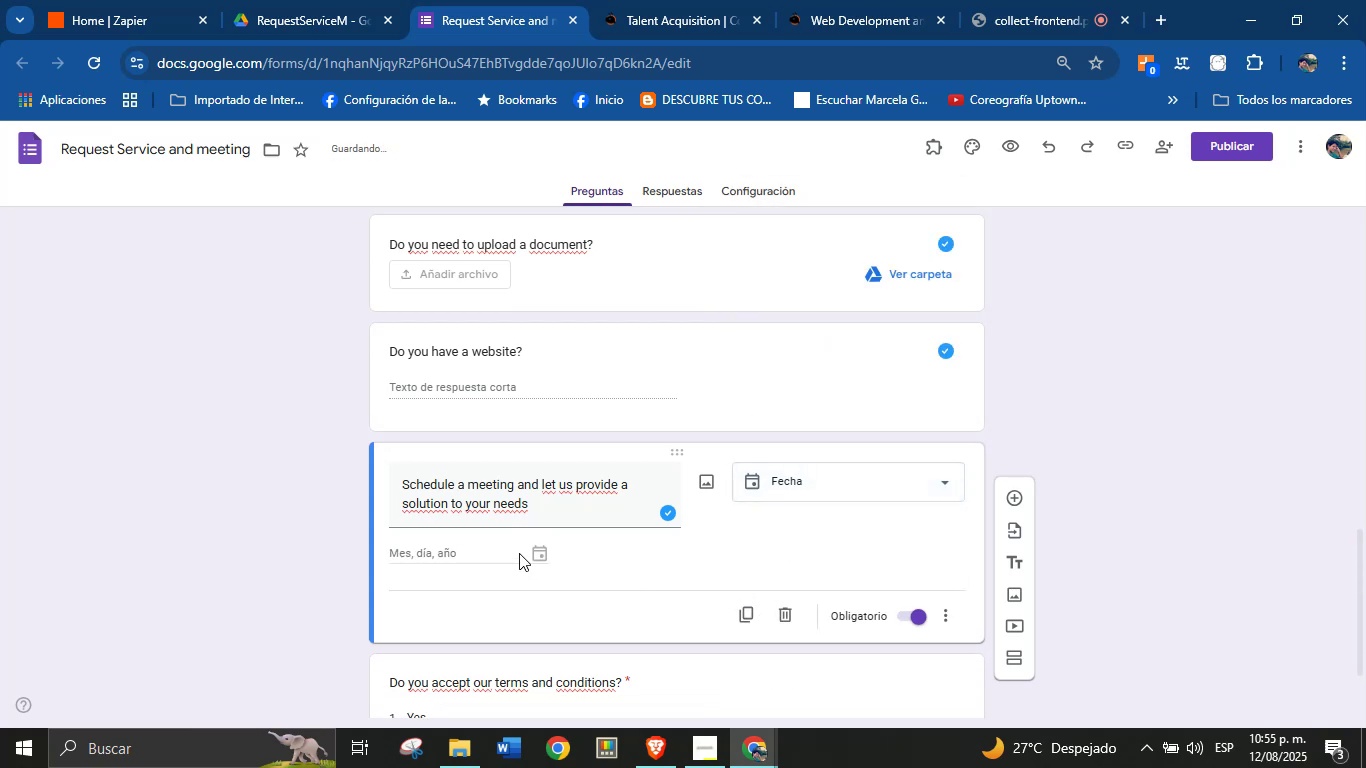 
left_click([815, 530])
 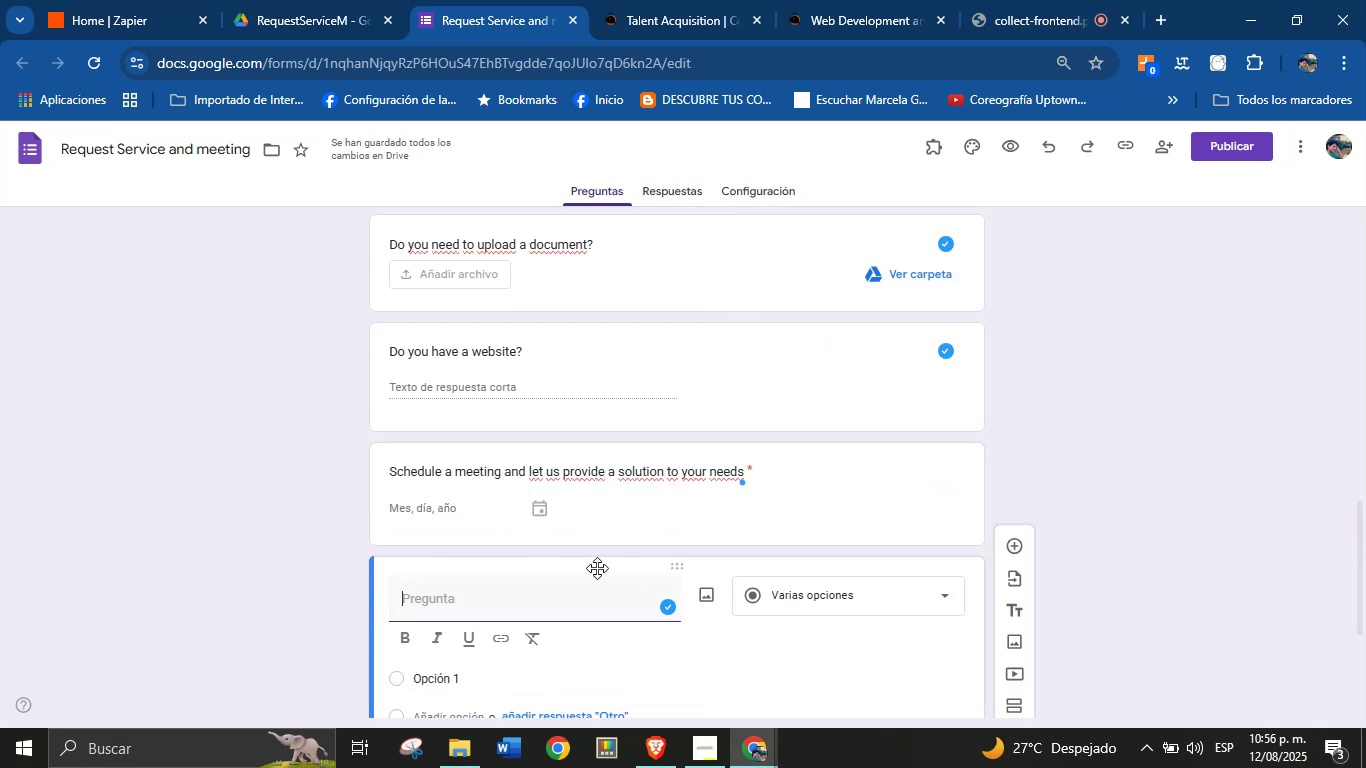 
key(CapsLock)
 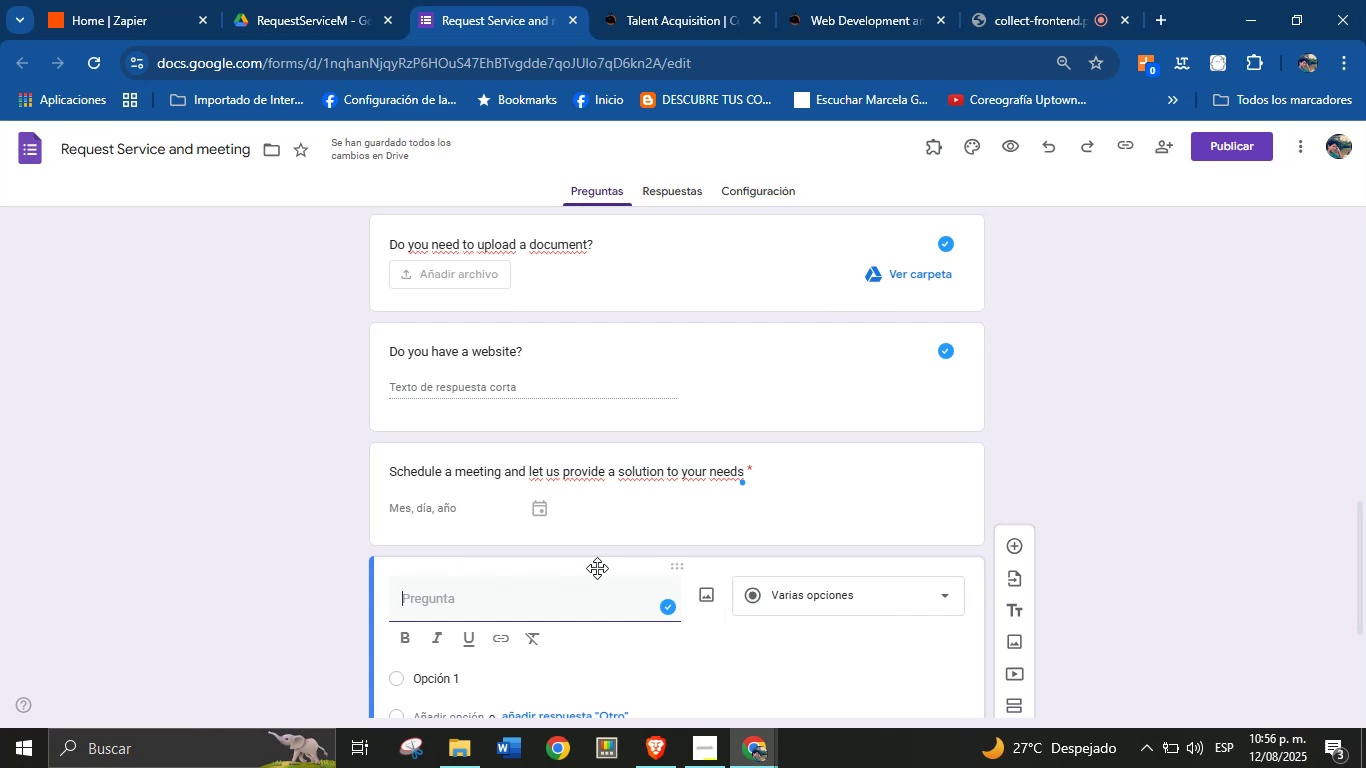 
wait(11.91)
 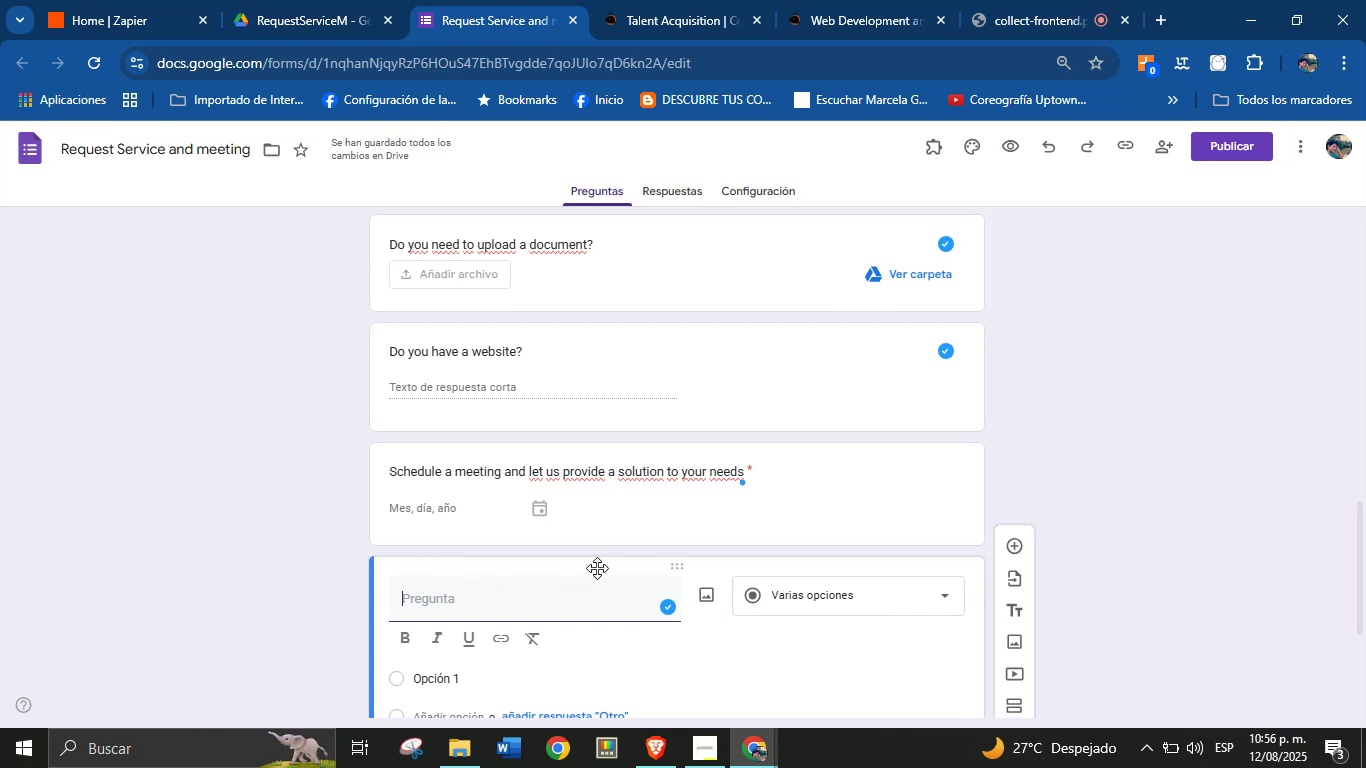 
scroll: coordinate [717, 550], scroll_direction: down, amount: 2.0
 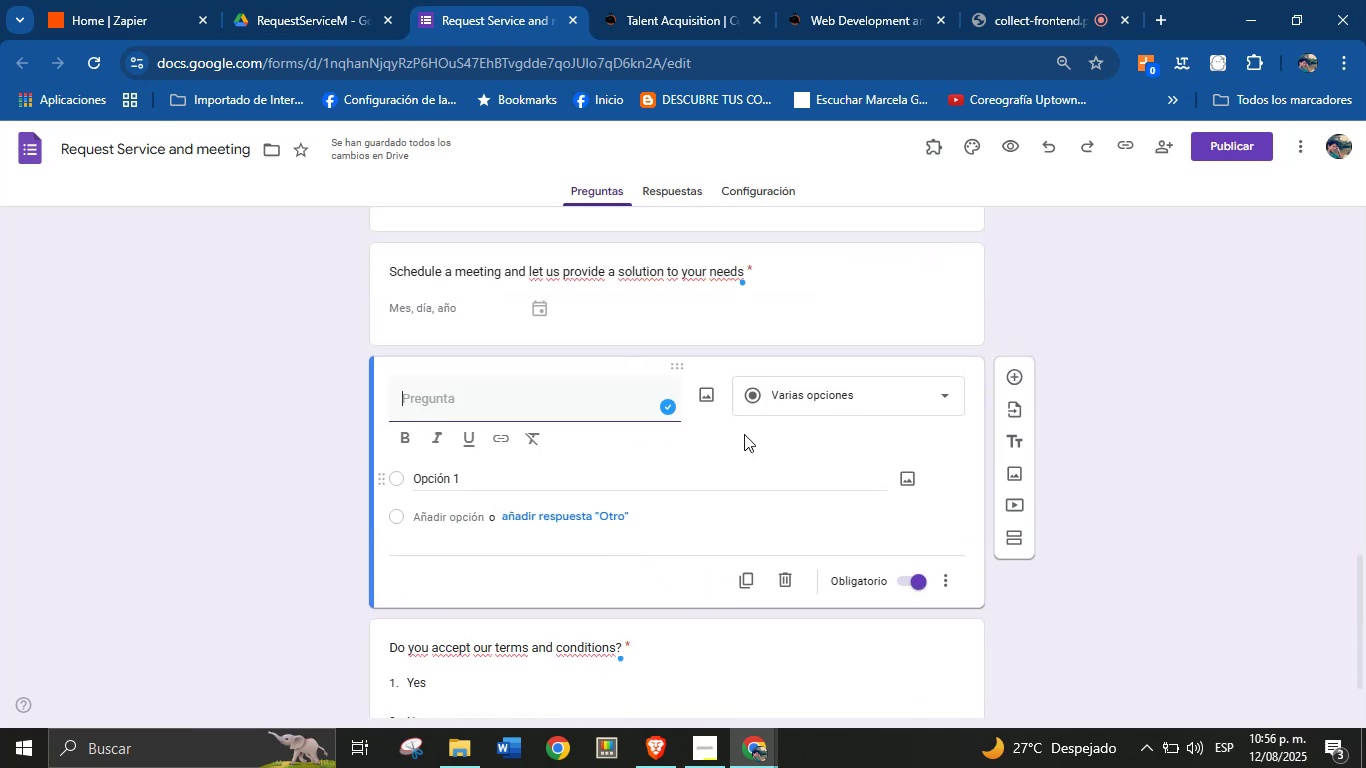 
left_click([827, 396])
 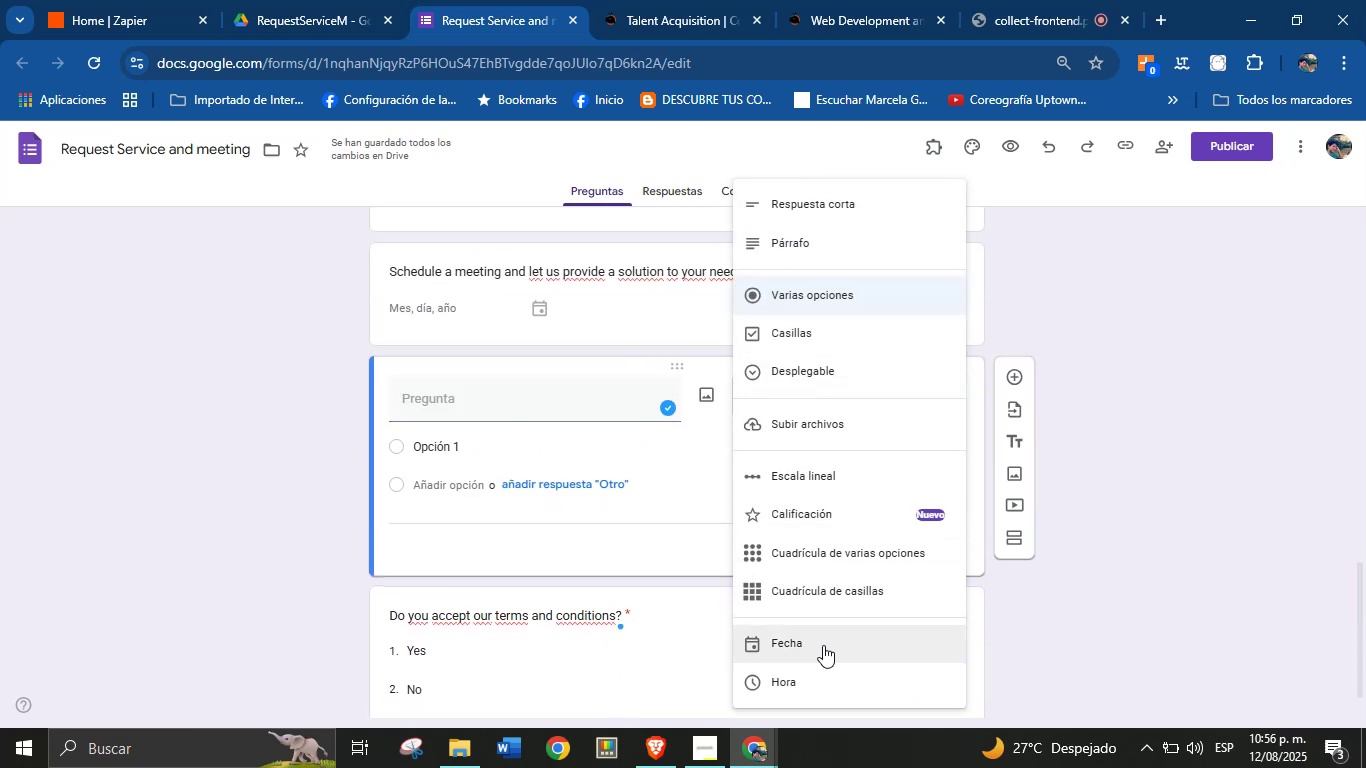 
scroll: coordinate [834, 593], scroll_direction: none, amount: 0.0
 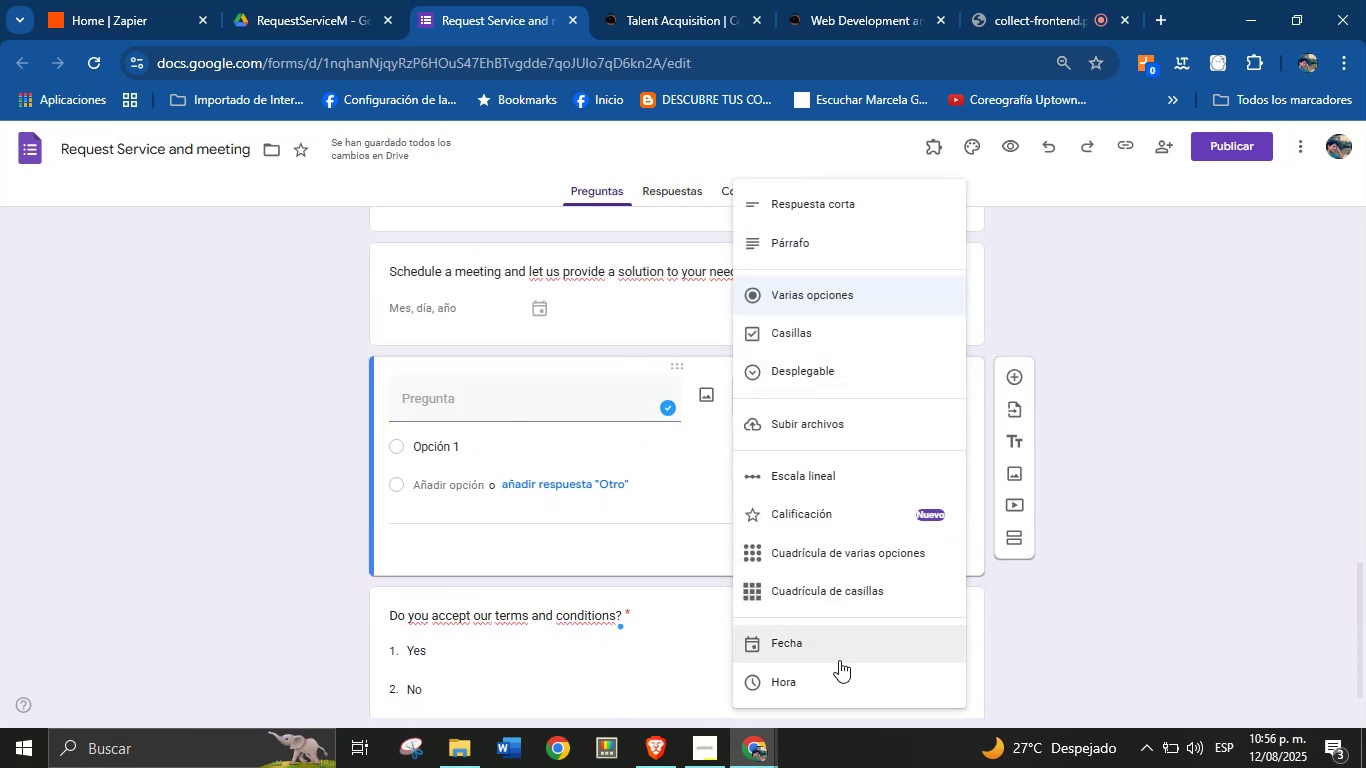 
left_click([818, 675])
 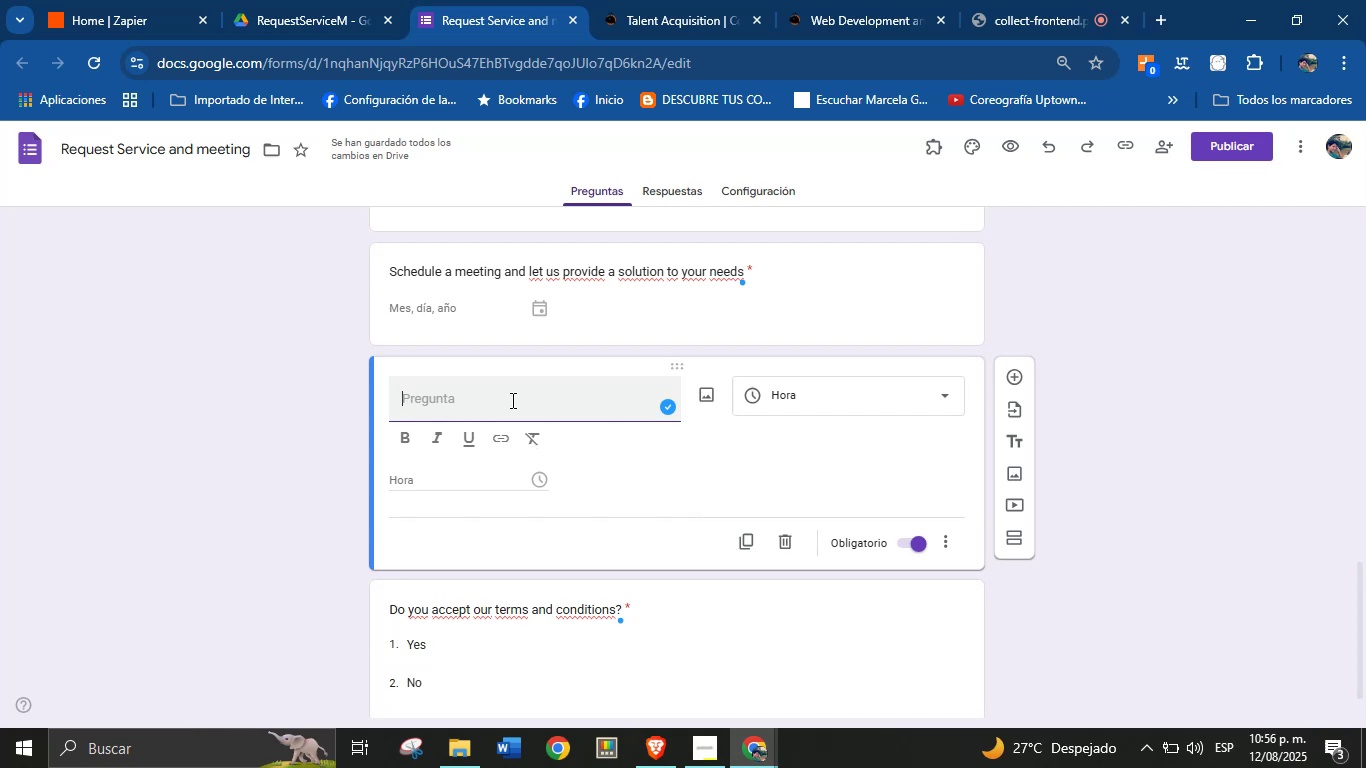 
wait(5.43)
 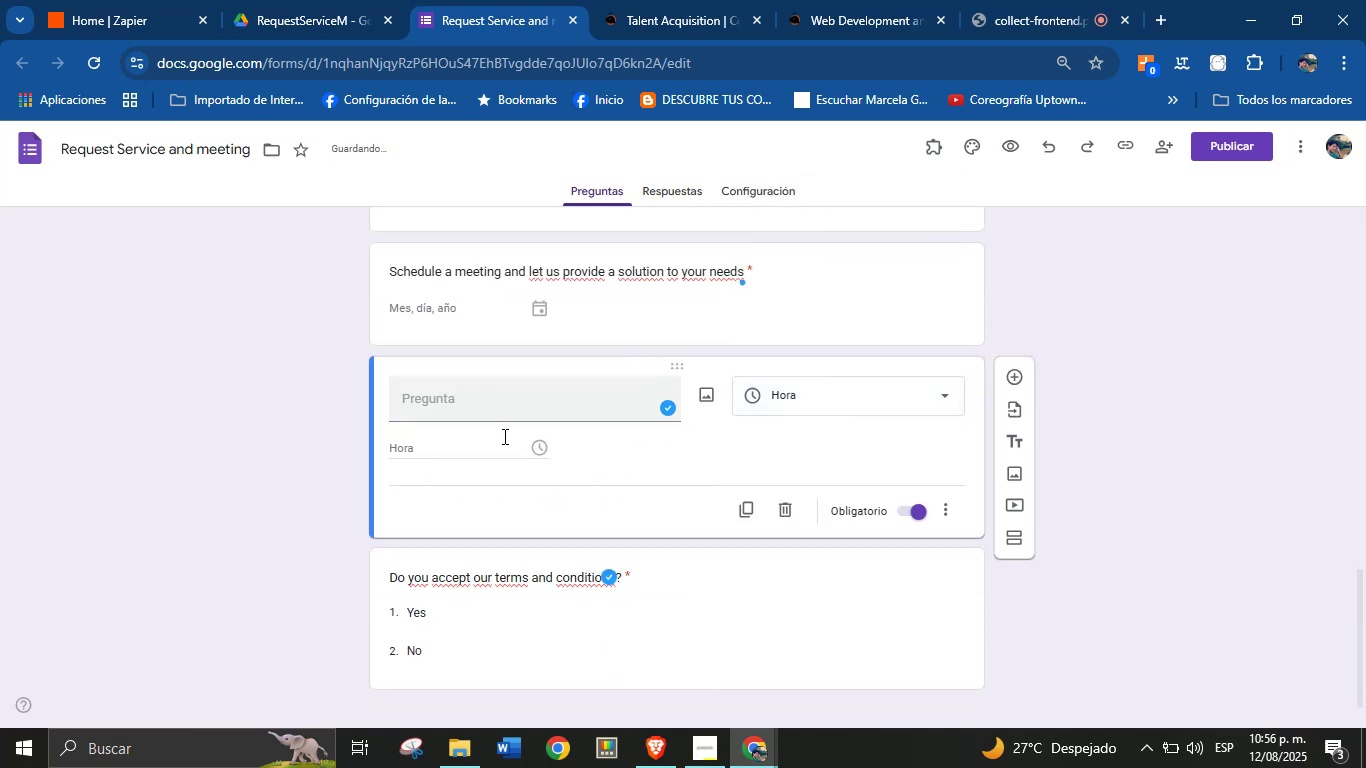 
type(Time)
 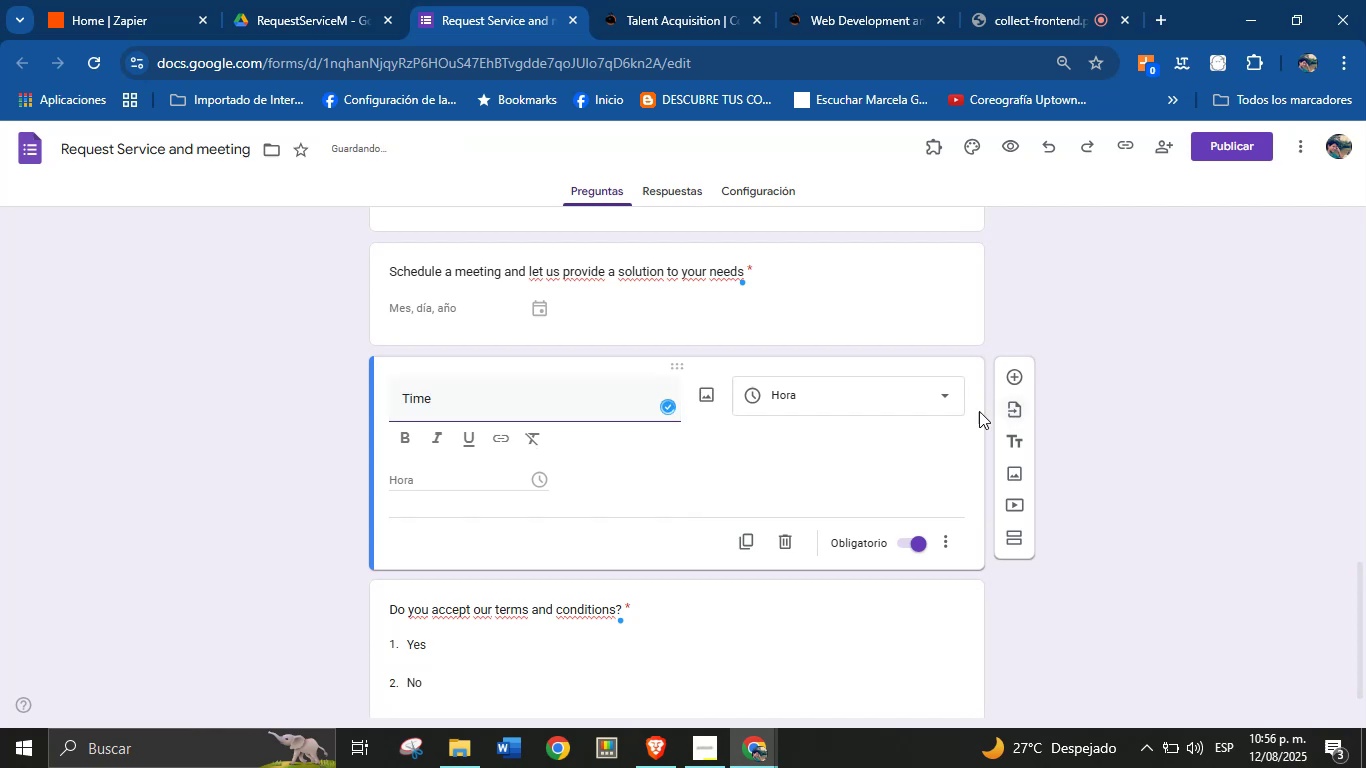 
left_click([720, 472])
 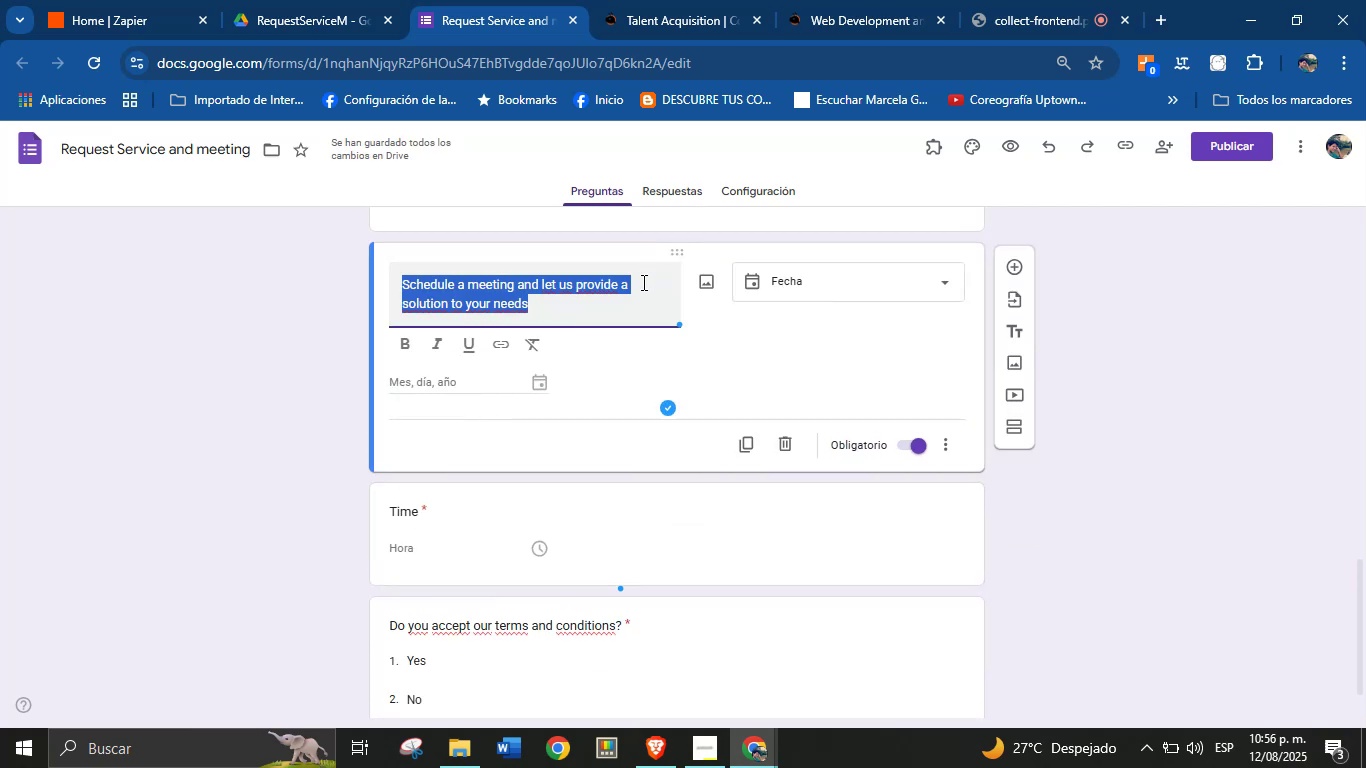 
left_click([718, 320])
 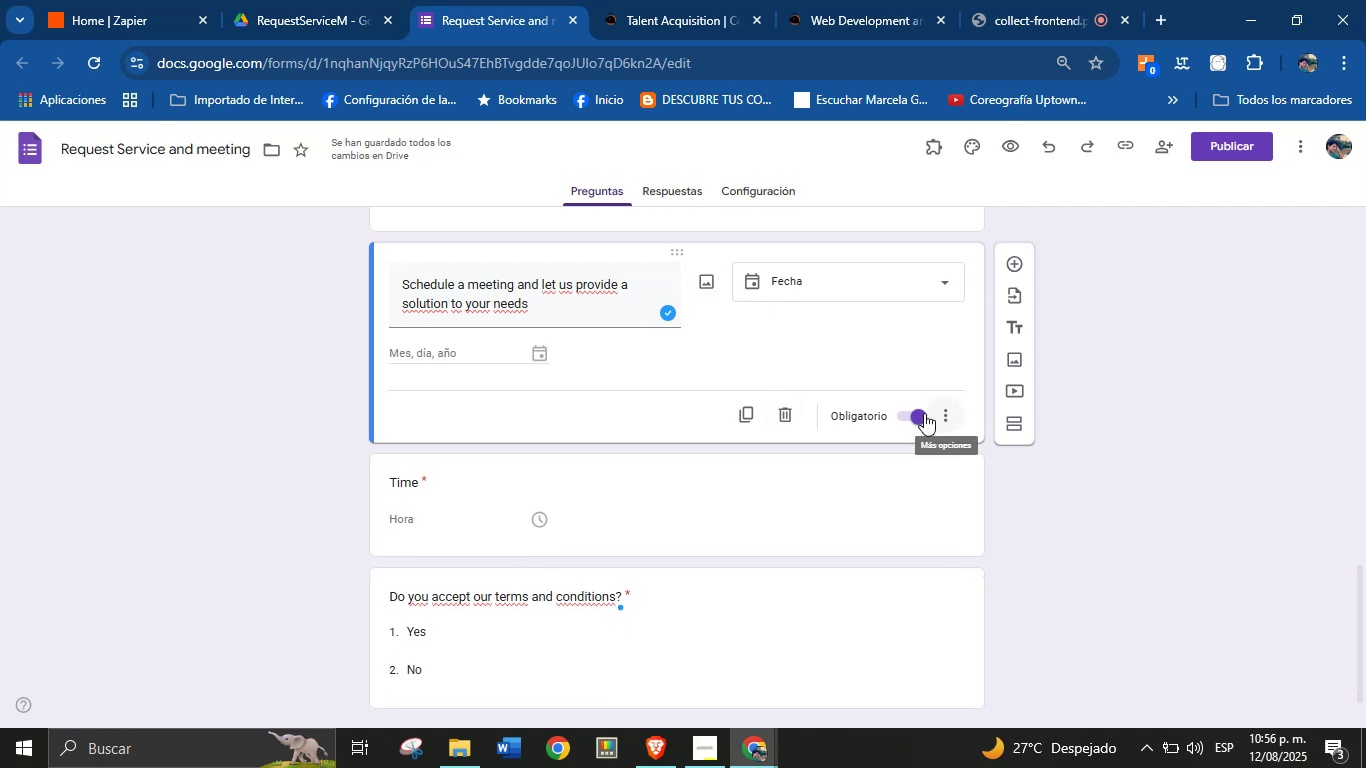 
left_click([949, 402])
 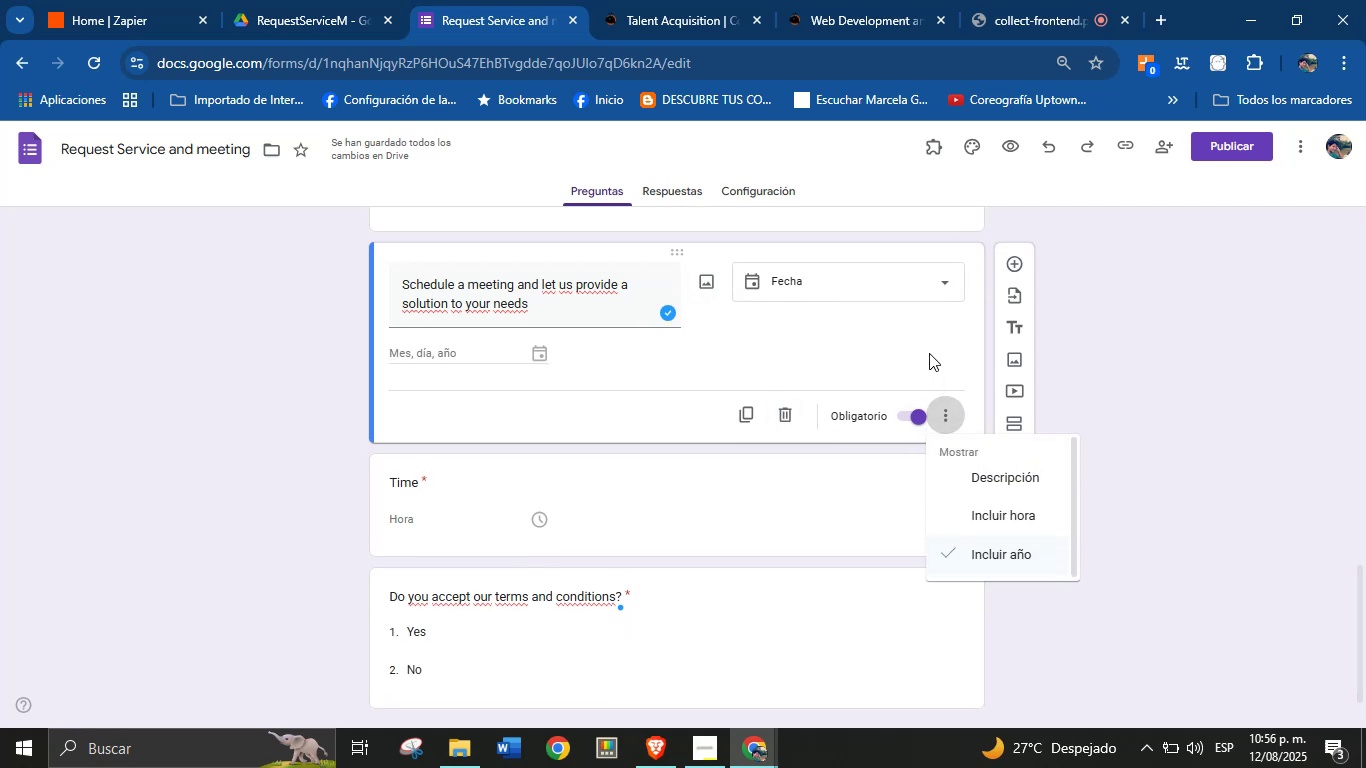 
left_click([1017, 513])
 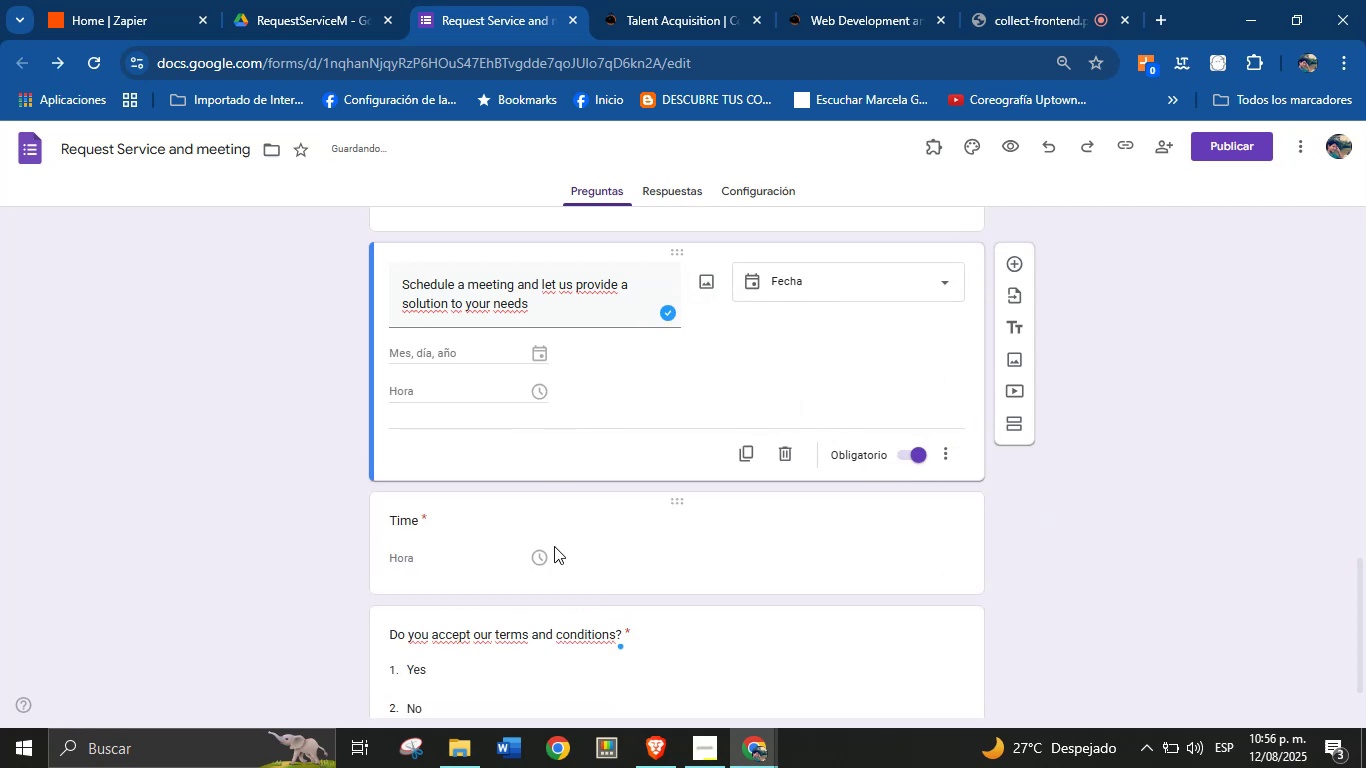 
left_click([888, 513])
 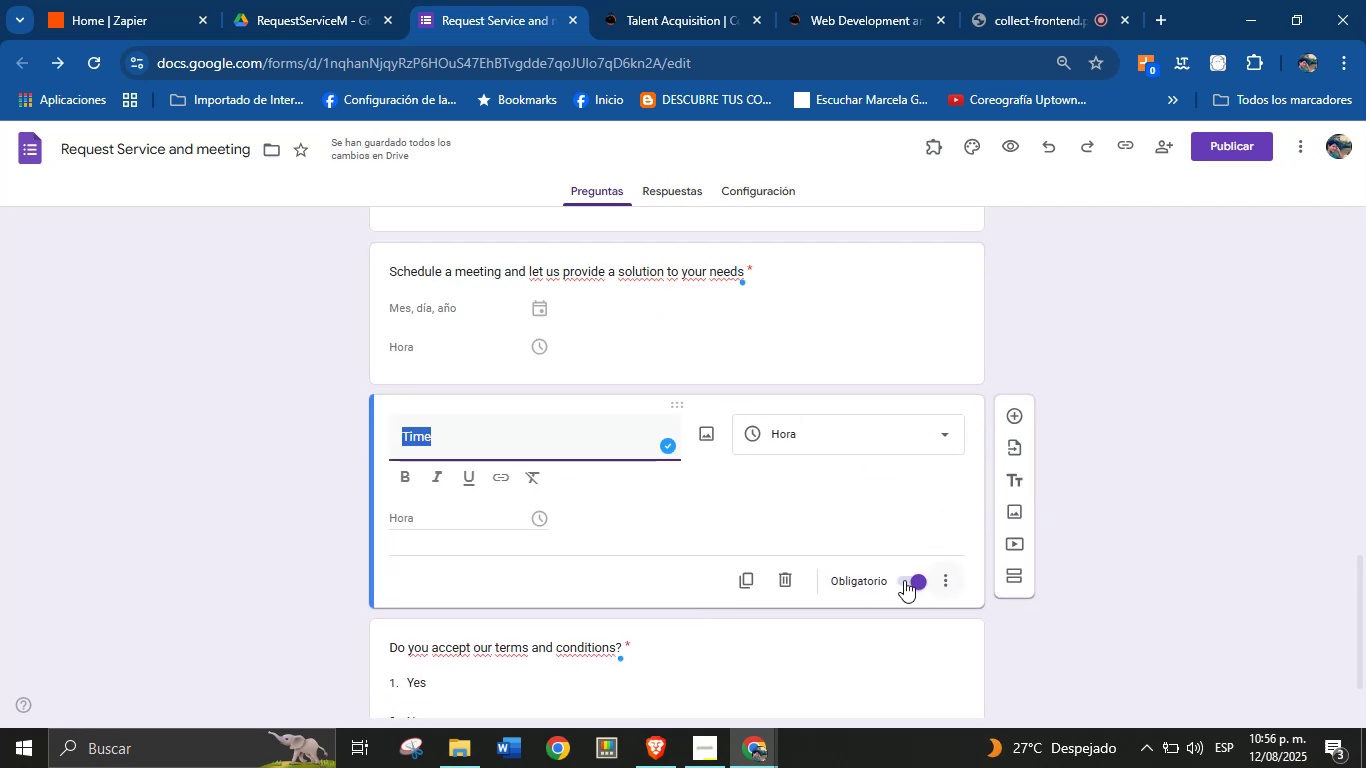 
left_click([785, 575])
 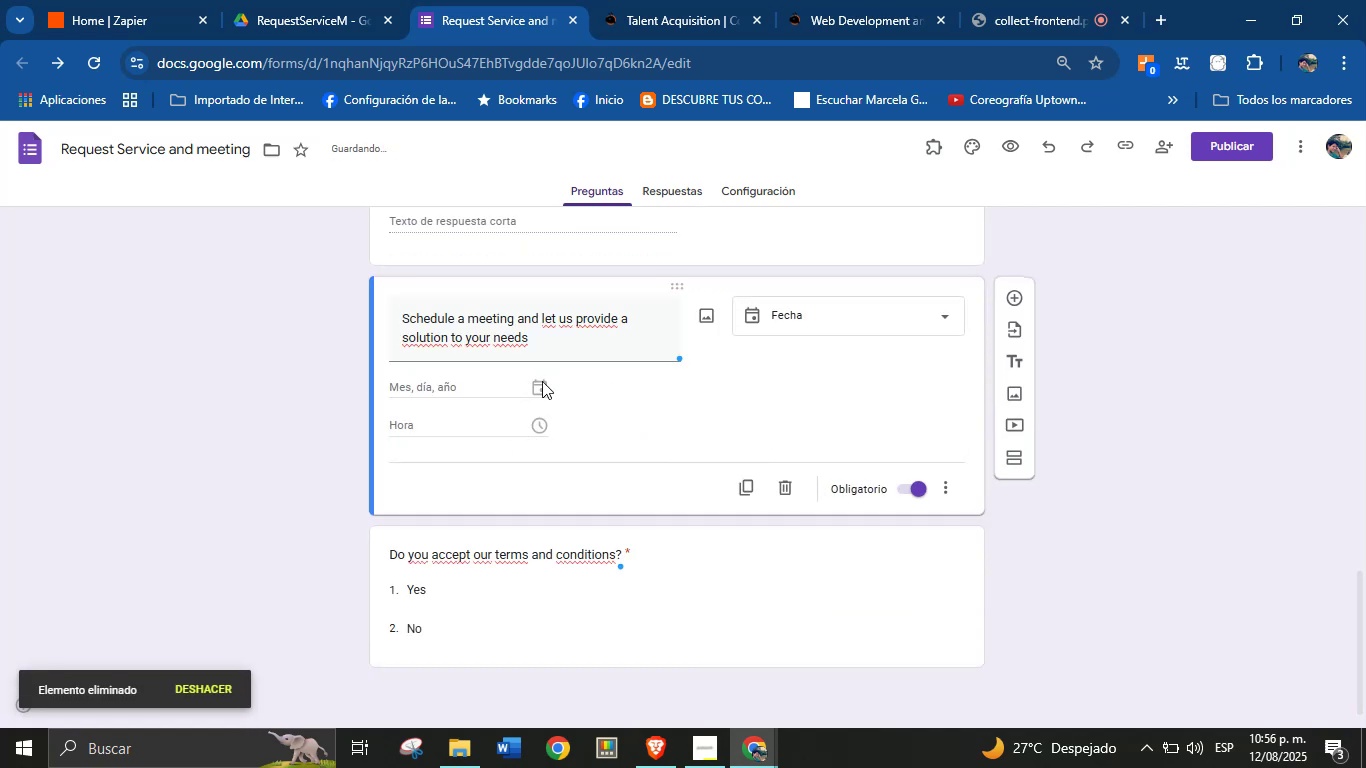 
left_click([310, 397])
 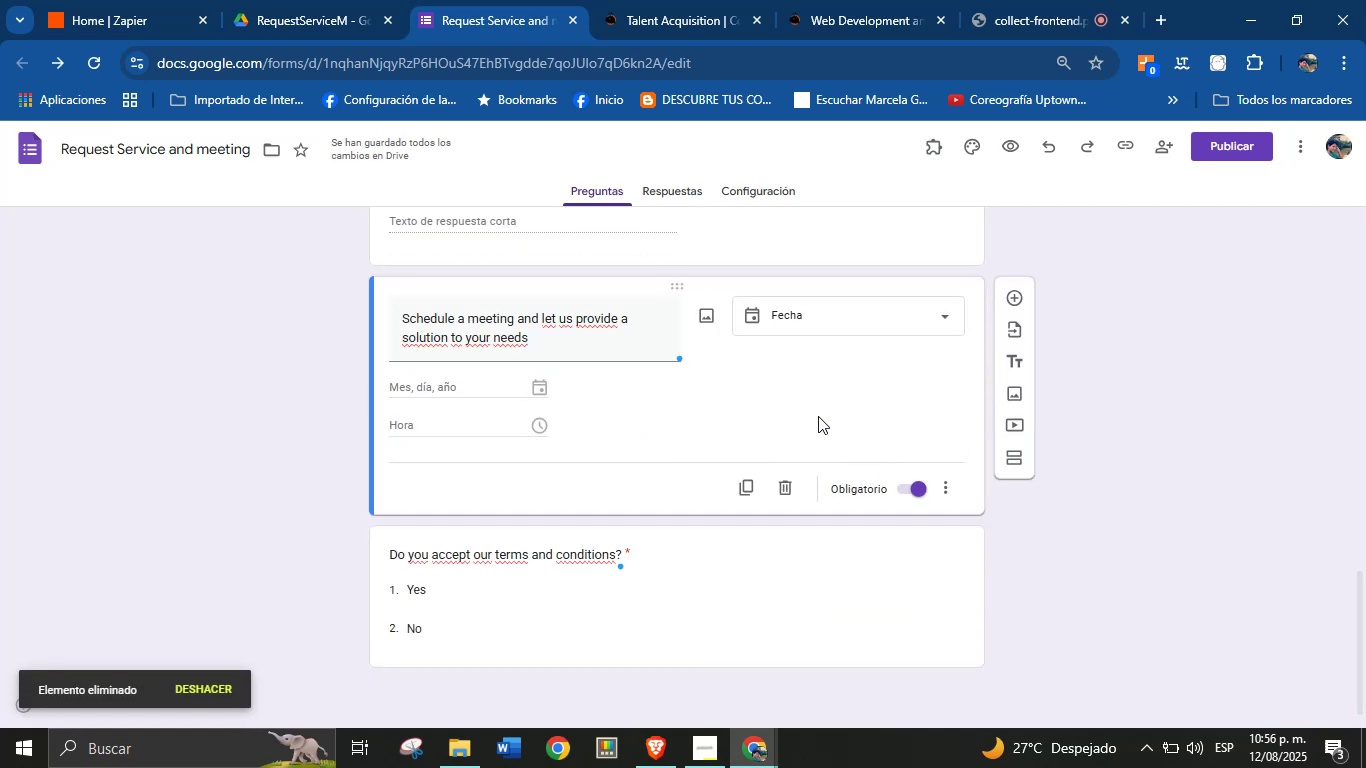 
left_click([924, 492])
 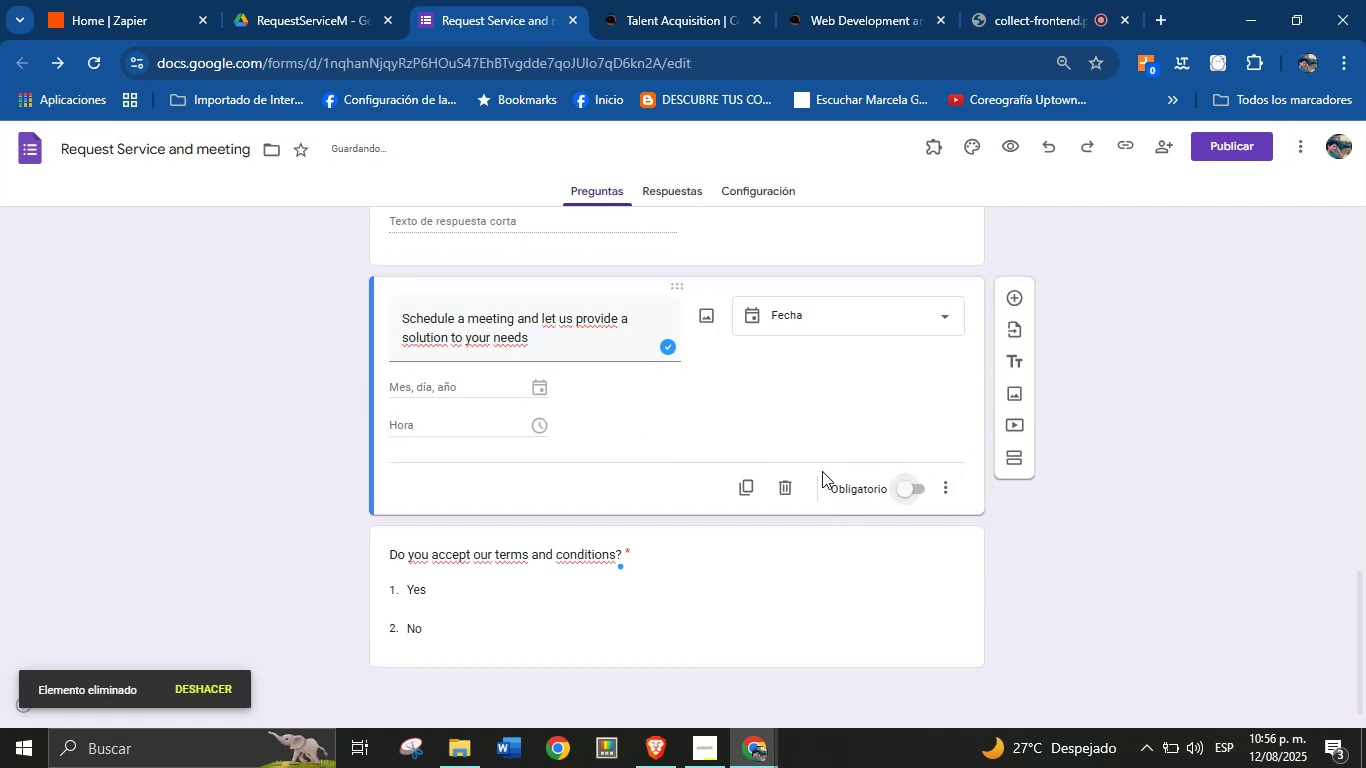 
scroll: coordinate [778, 420], scroll_direction: down, amount: 3.0
 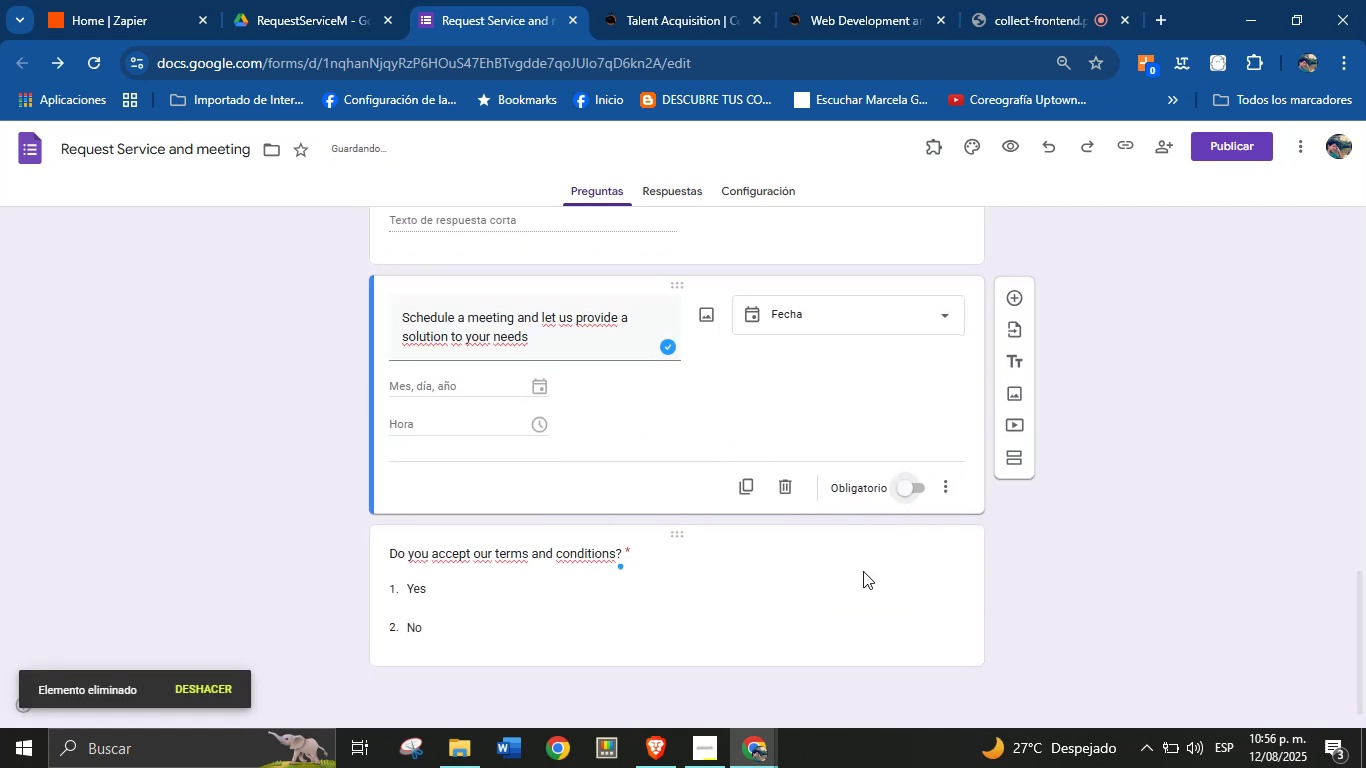 
left_click([1014, 530])
 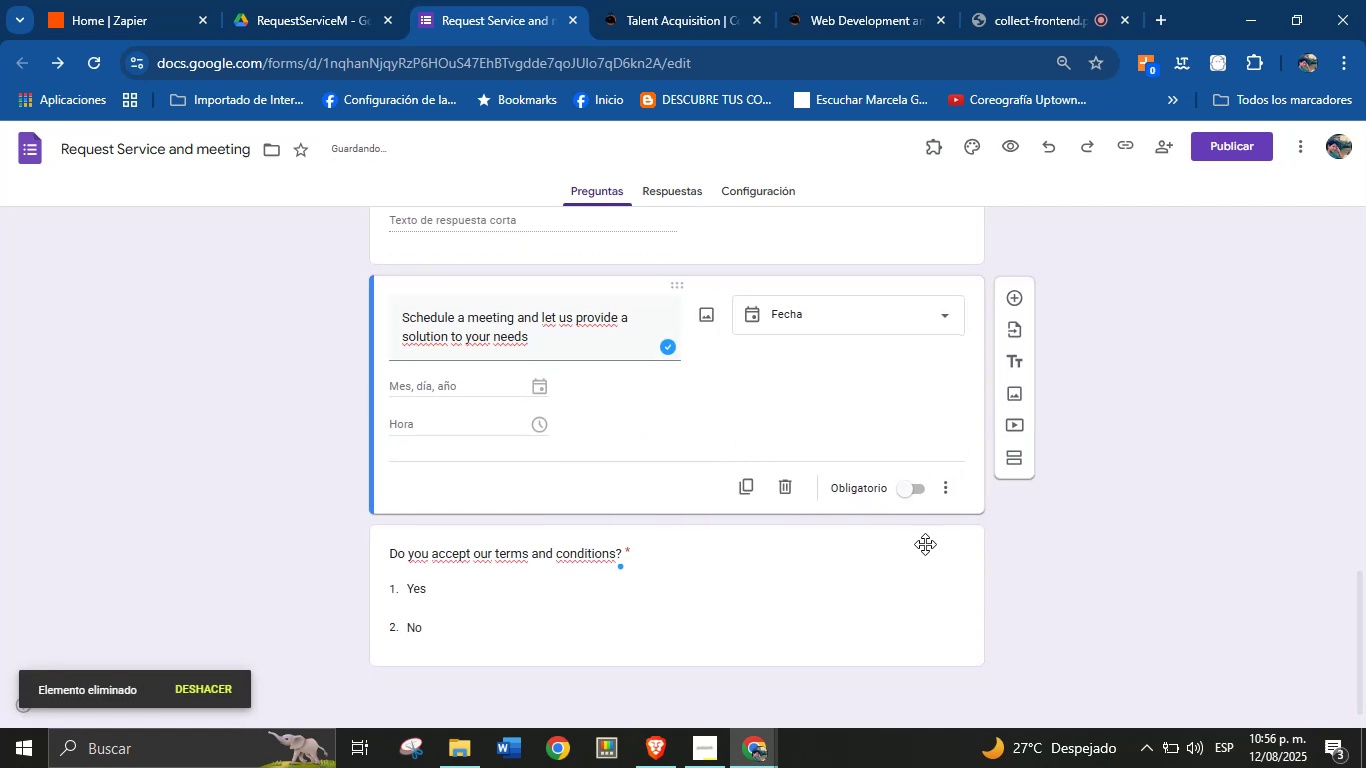 
scroll: coordinate [842, 568], scroll_direction: down, amount: 1.0
 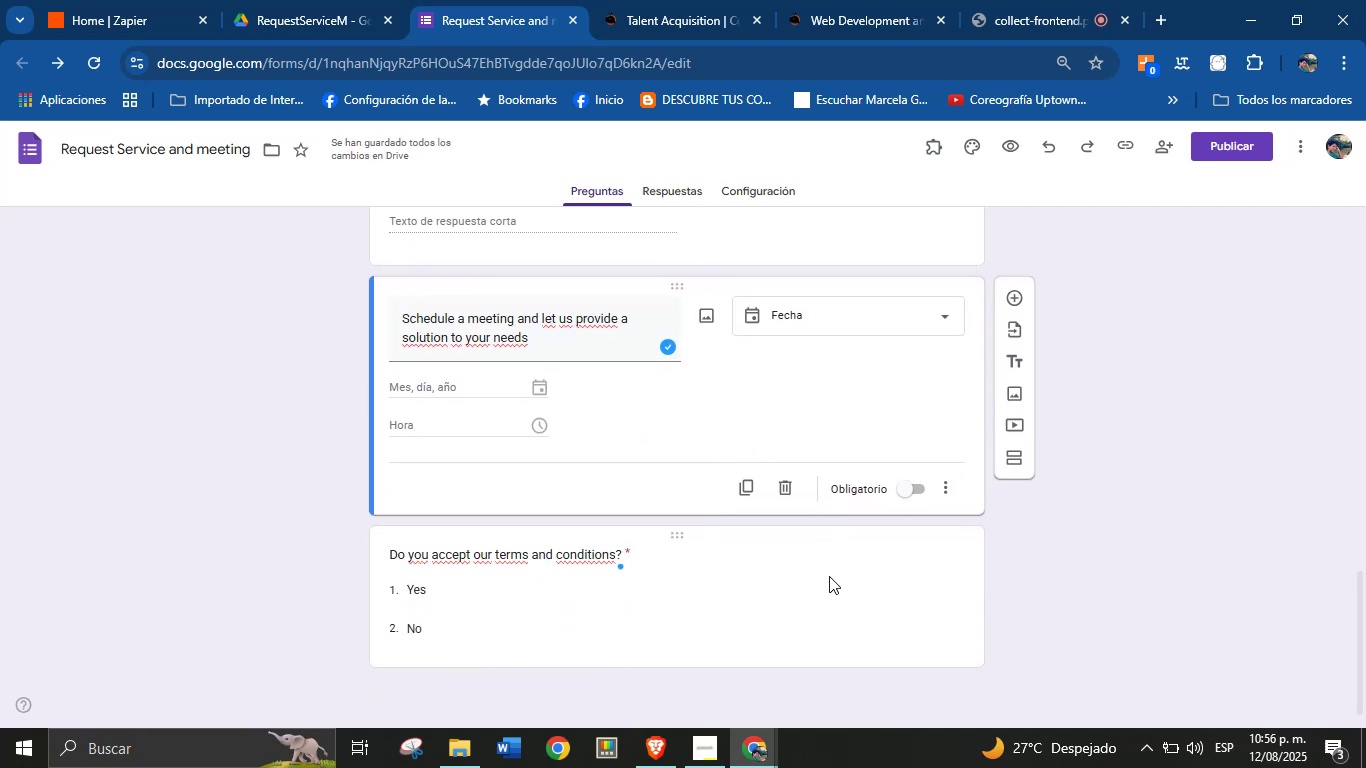 
scroll: coordinate [790, 512], scroll_direction: up, amount: 21.0
 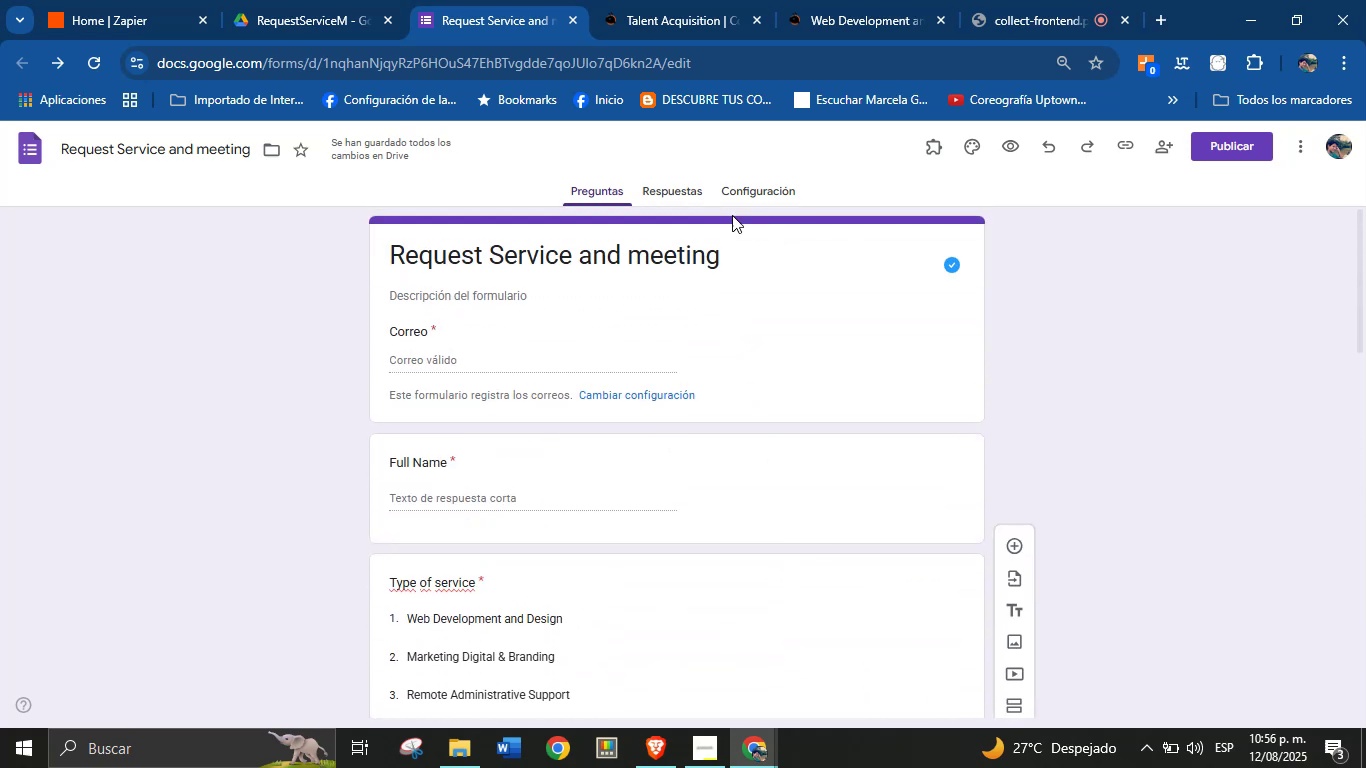 
left_click([666, 195])
 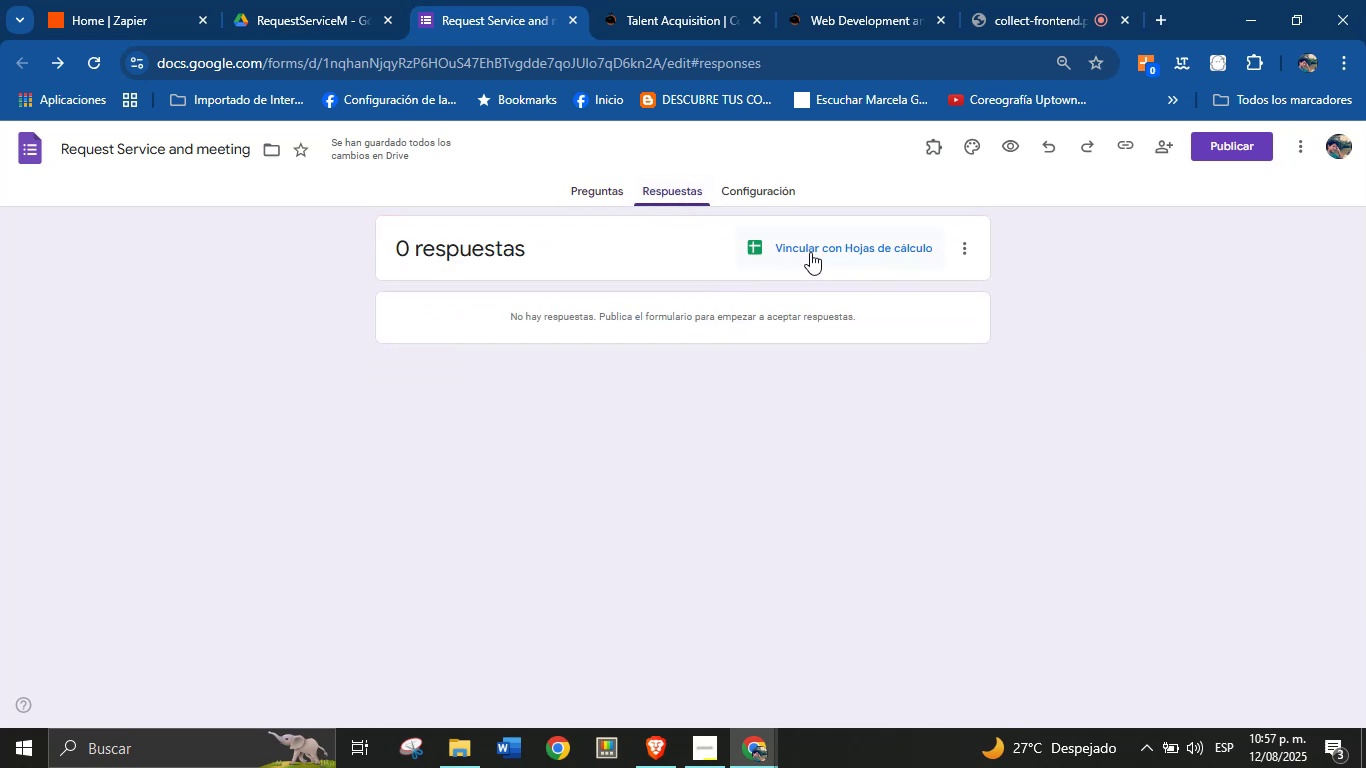 
left_click([810, 252])
 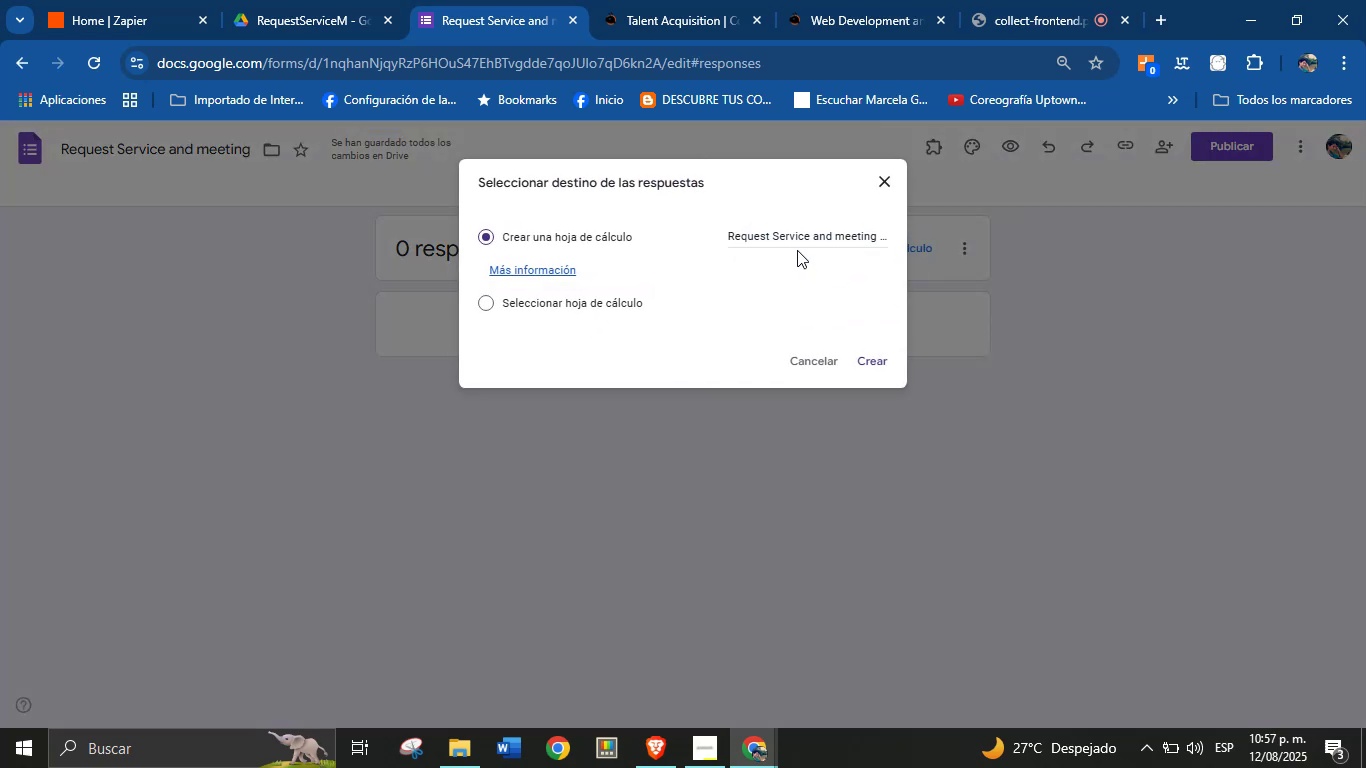 
left_click([796, 243])
 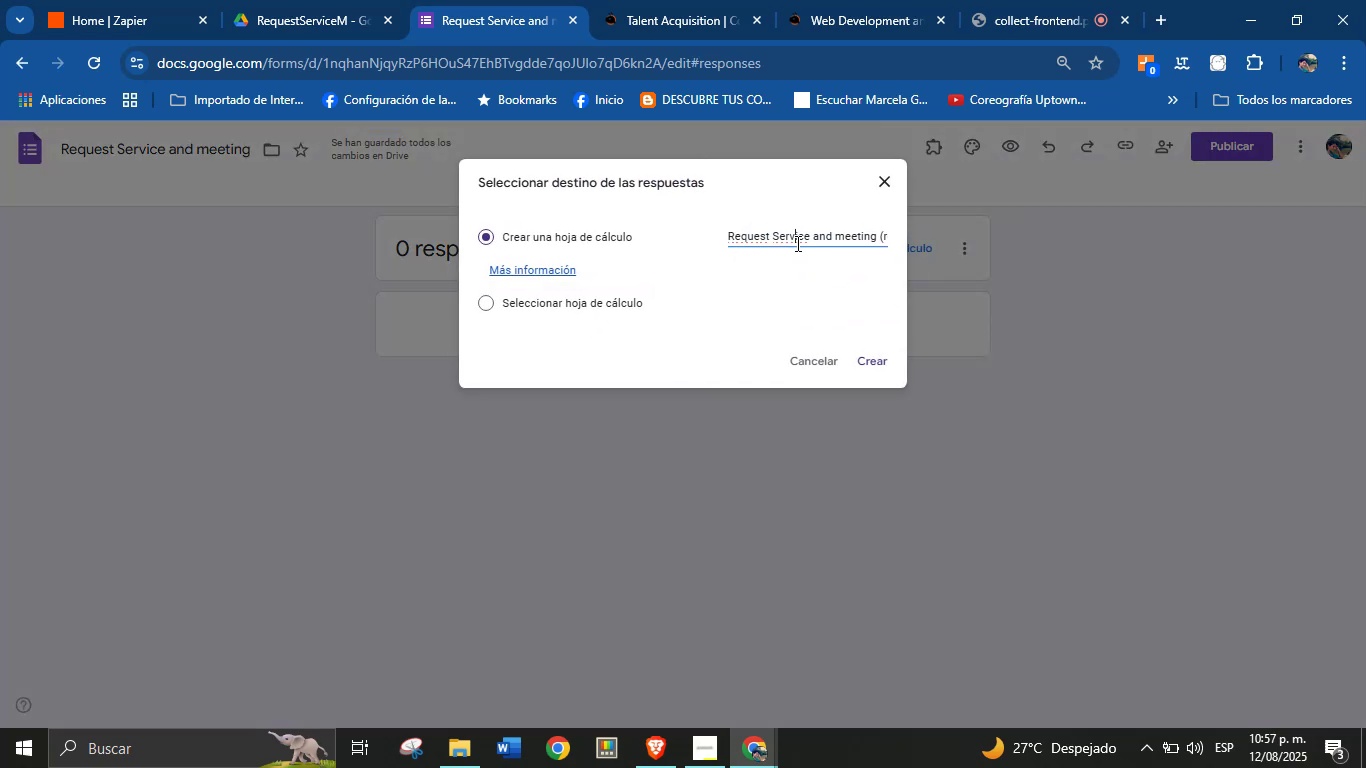 
left_click([800, 243])
 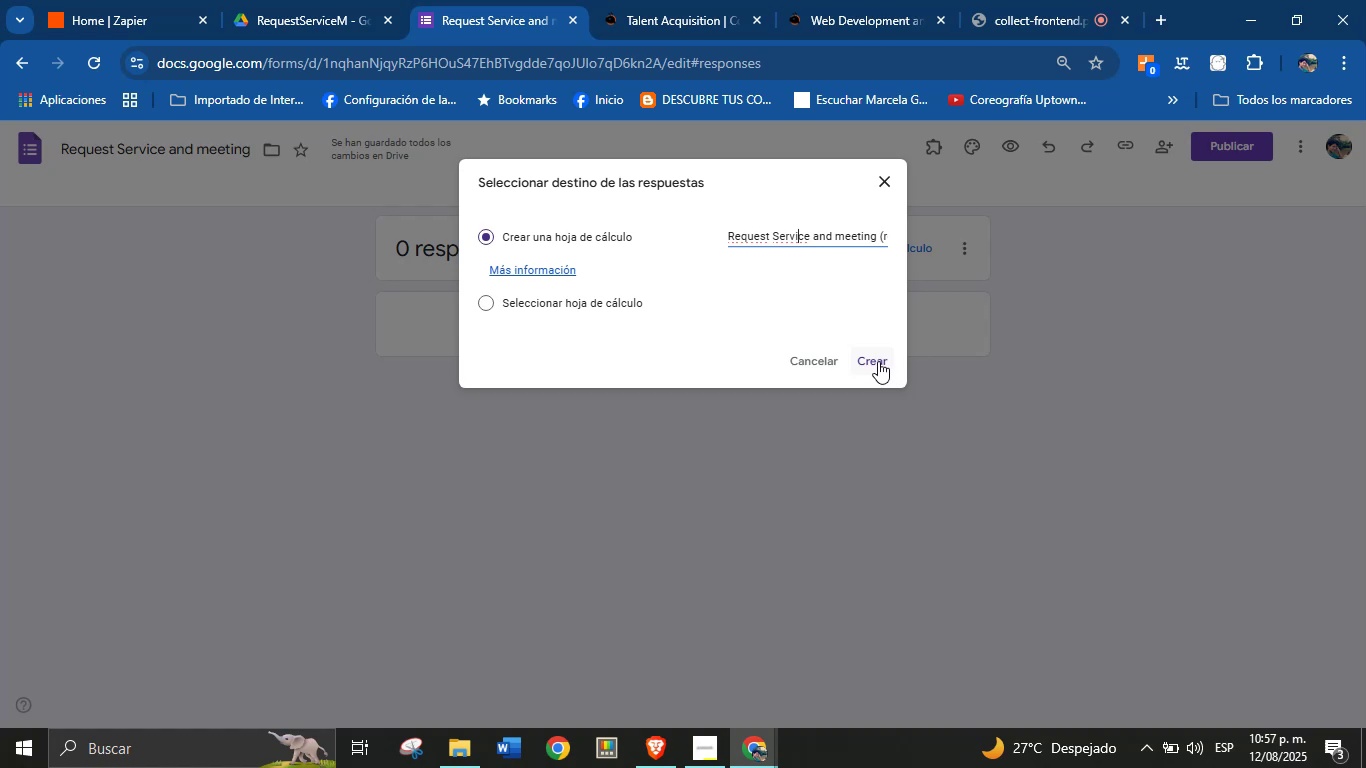 
left_click([878, 361])
 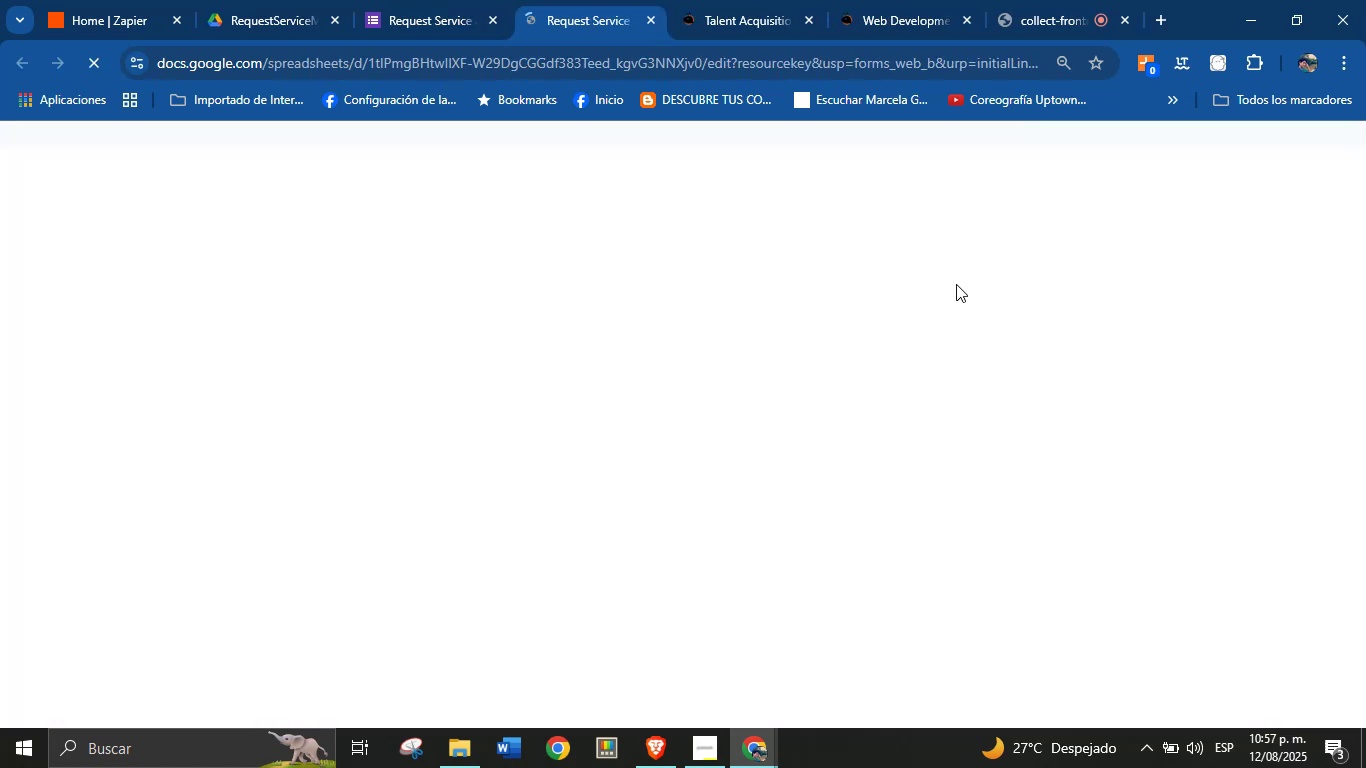 
wait(5.95)
 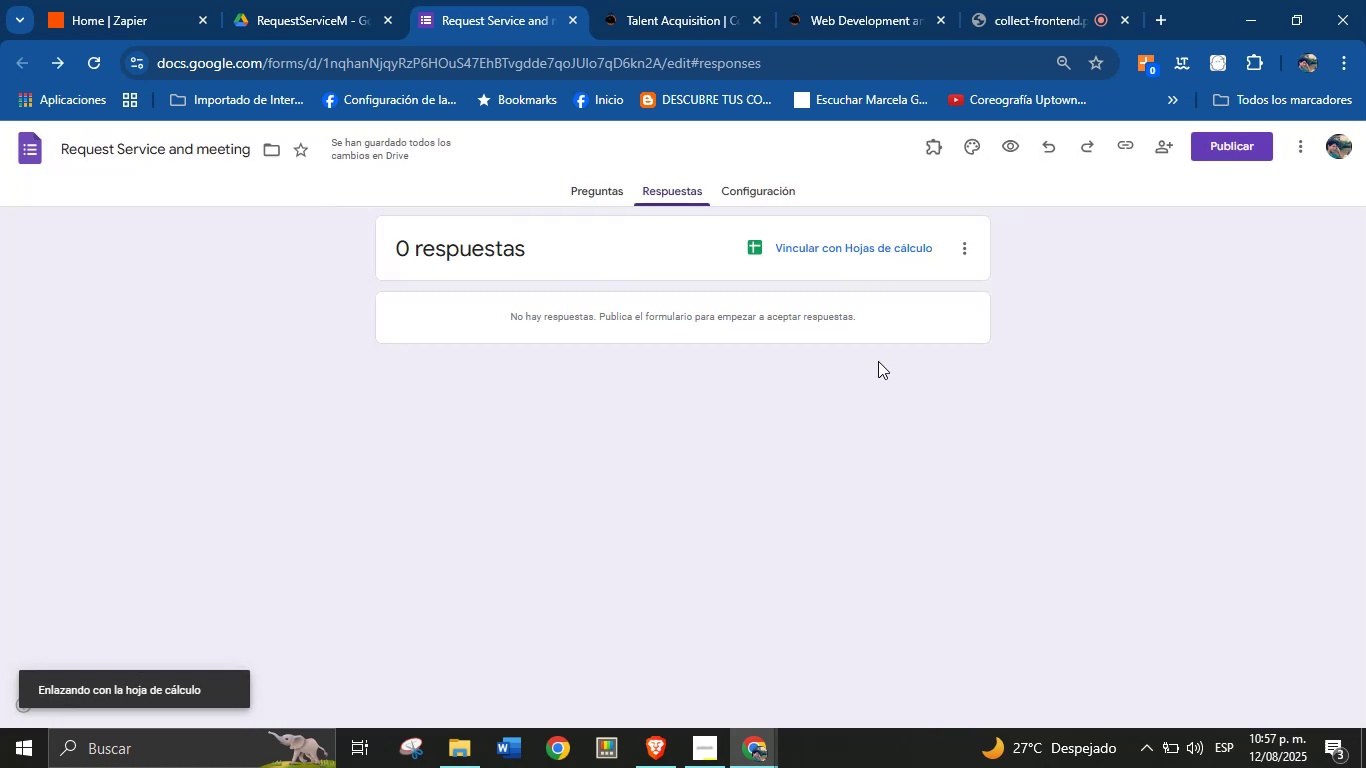 
left_click([690, 760])
 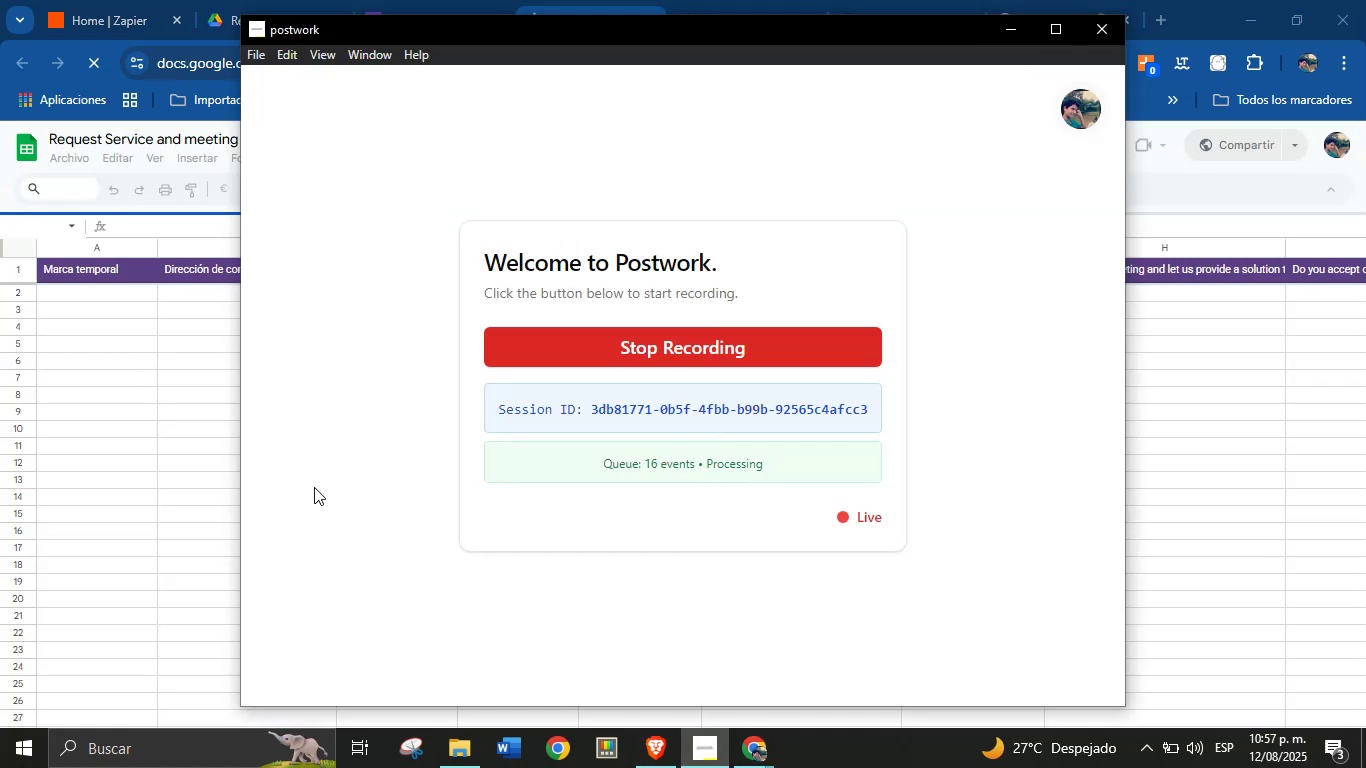 
left_click([132, 459])
 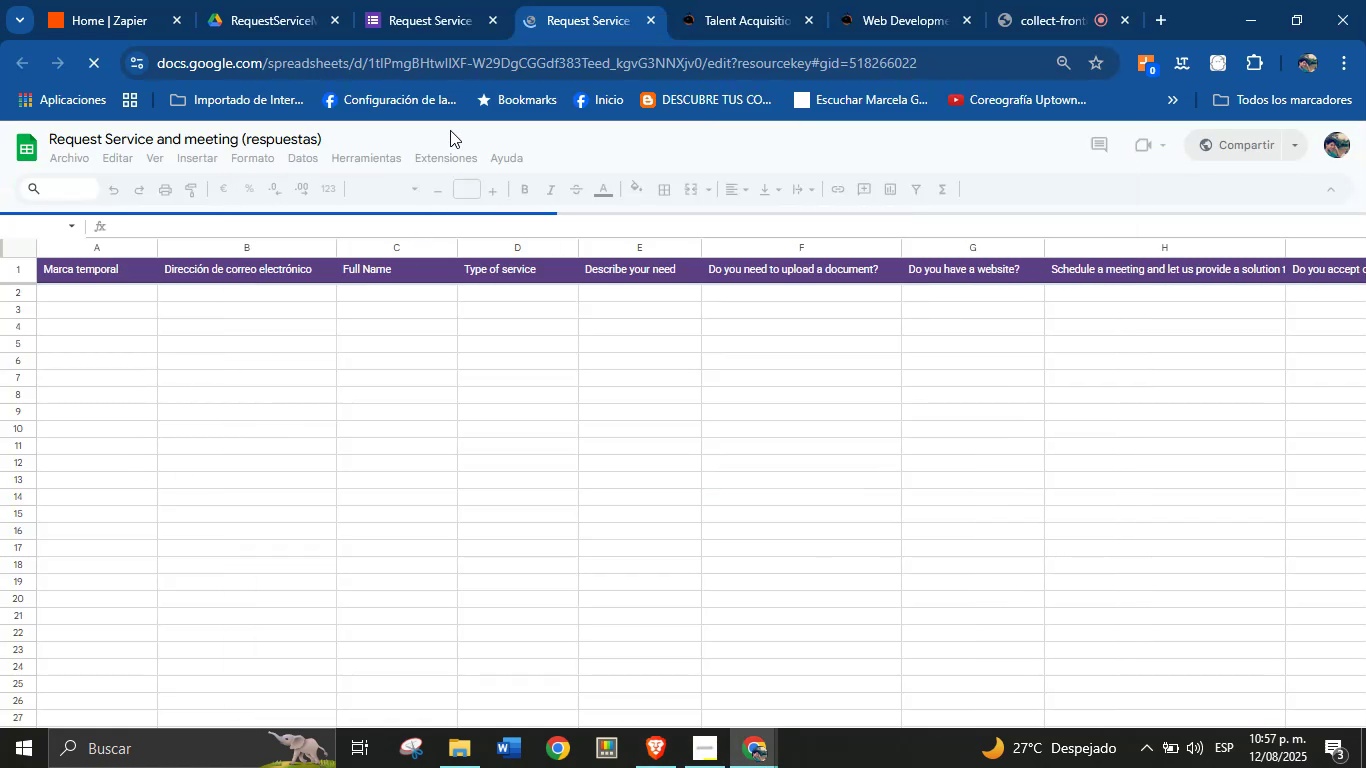 
left_click([428, 0])
 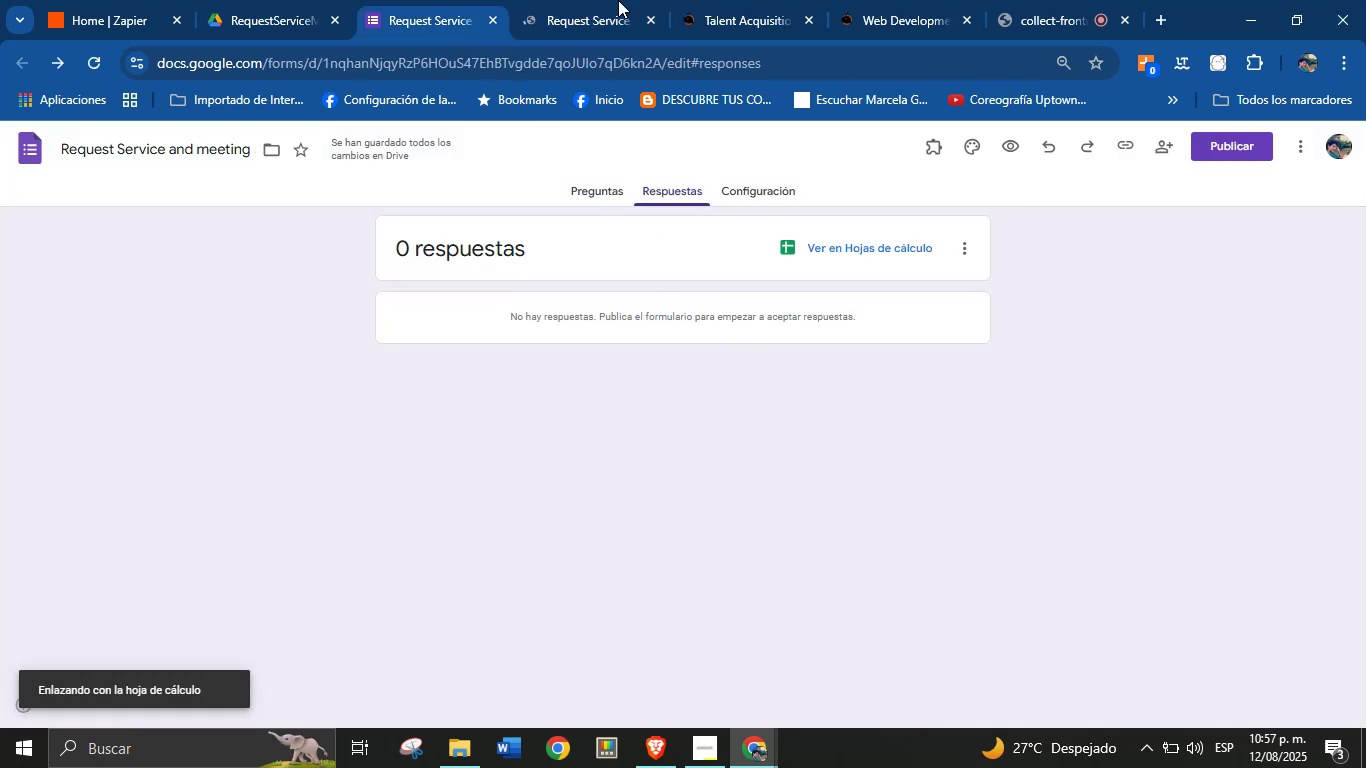 
left_click([598, 0])
 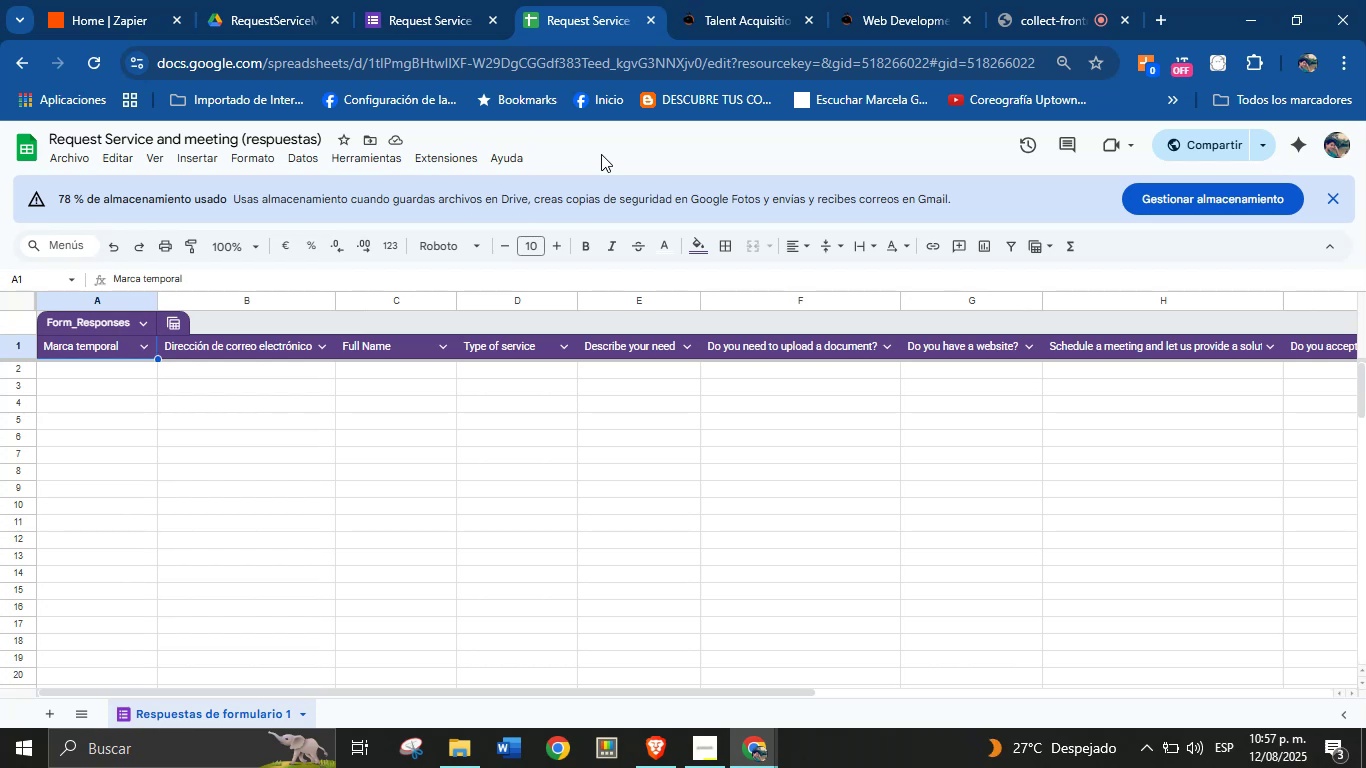 
wait(34.94)
 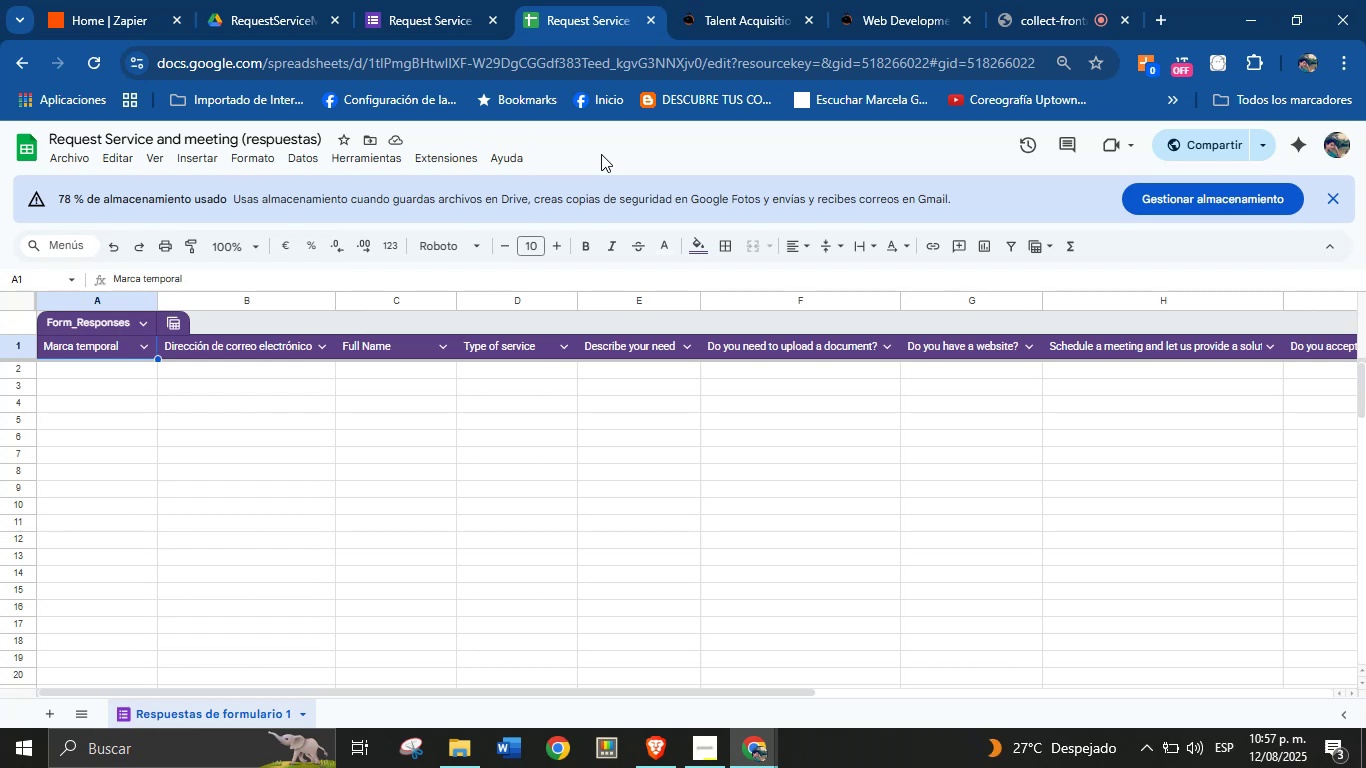 
left_click([97, 376])
 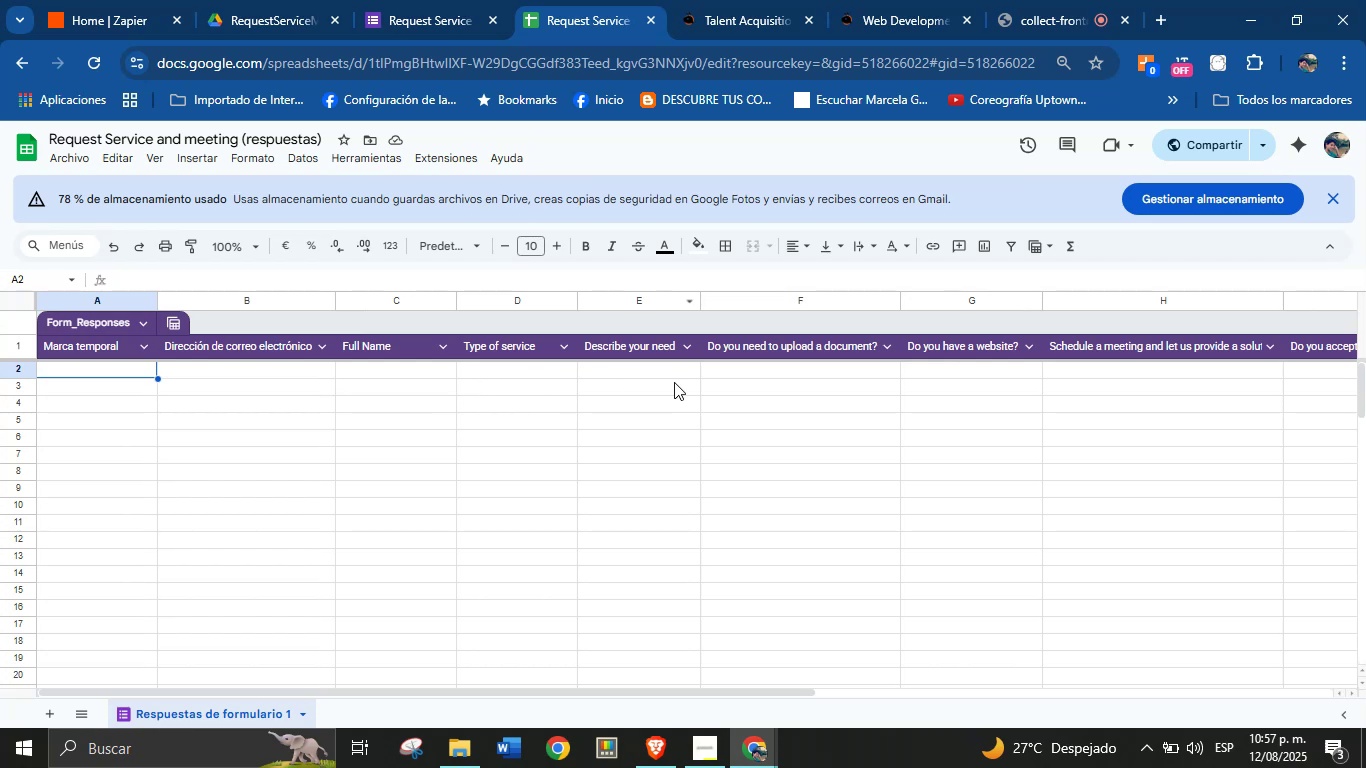 
wait(9.23)
 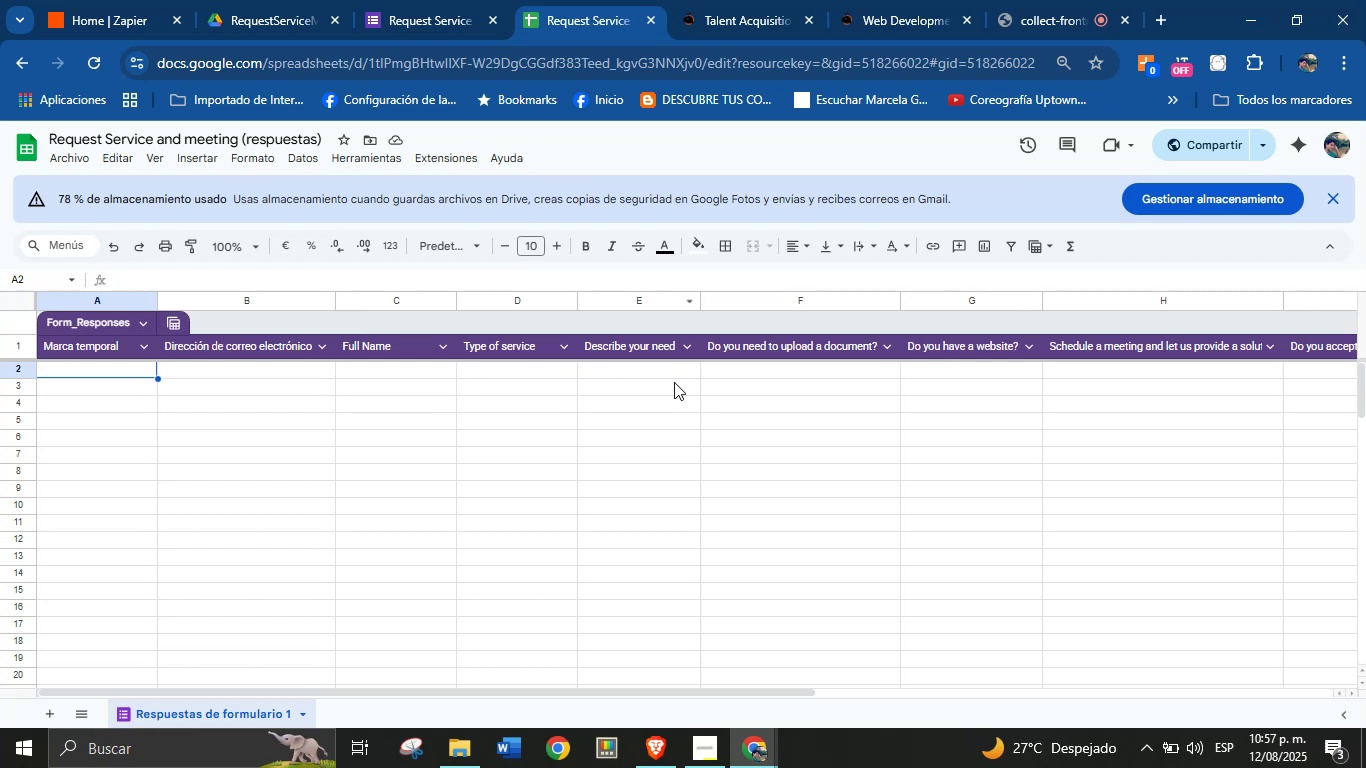 
left_click([412, 0])
 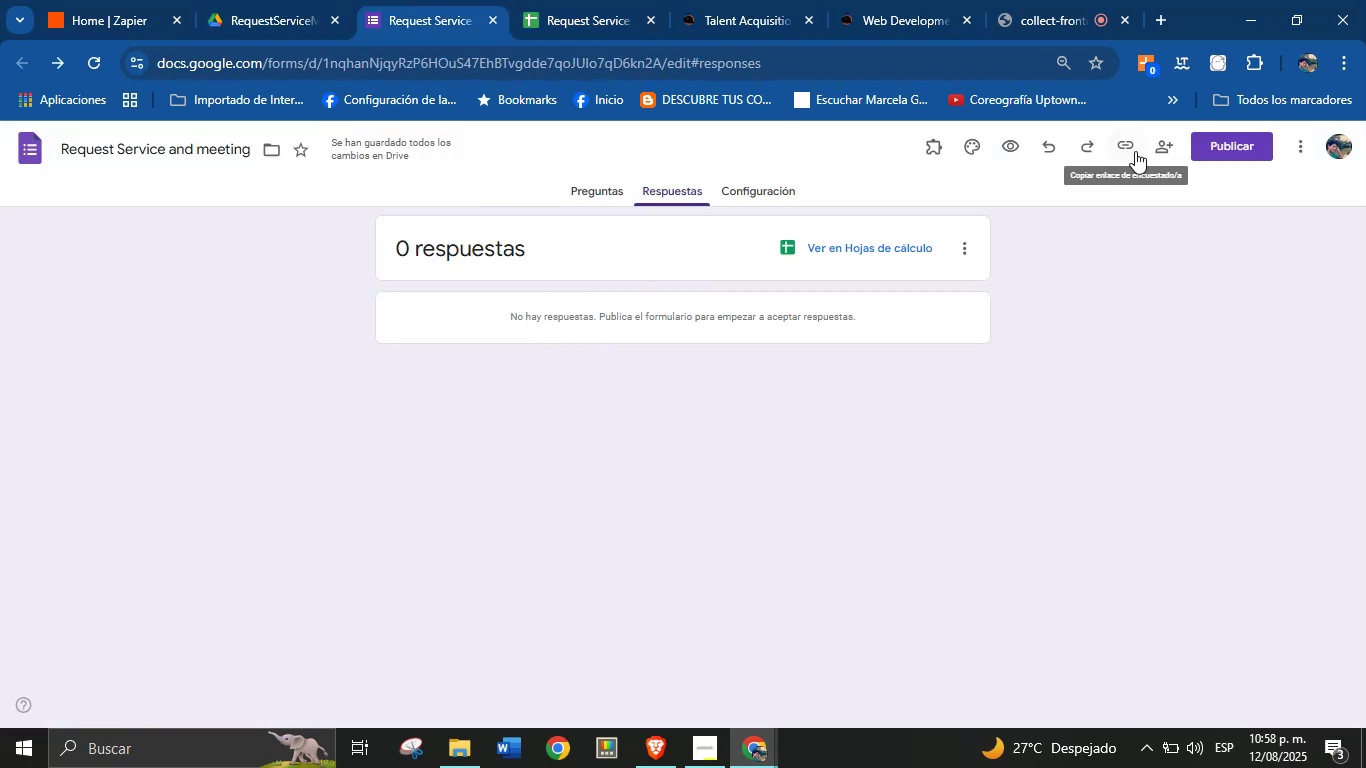 
left_click([1226, 150])
 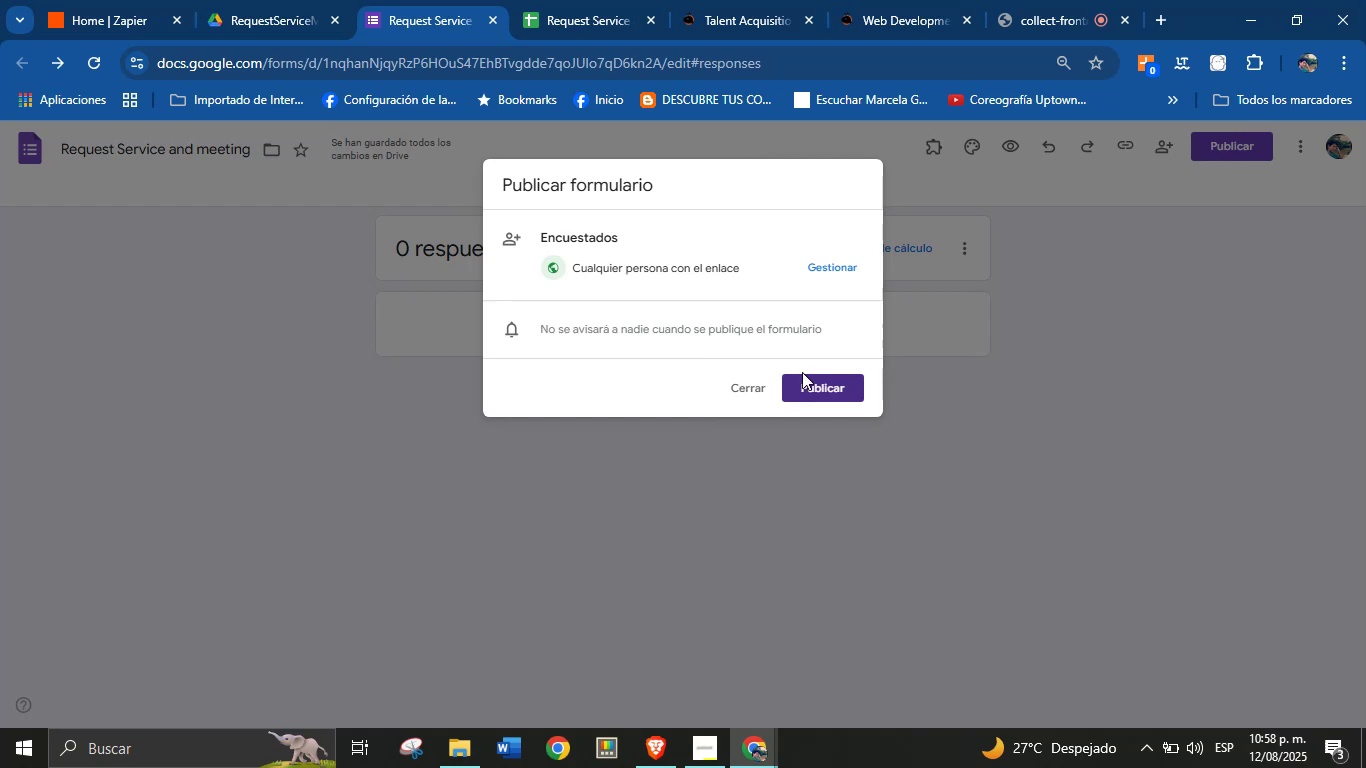 
left_click([802, 386])
 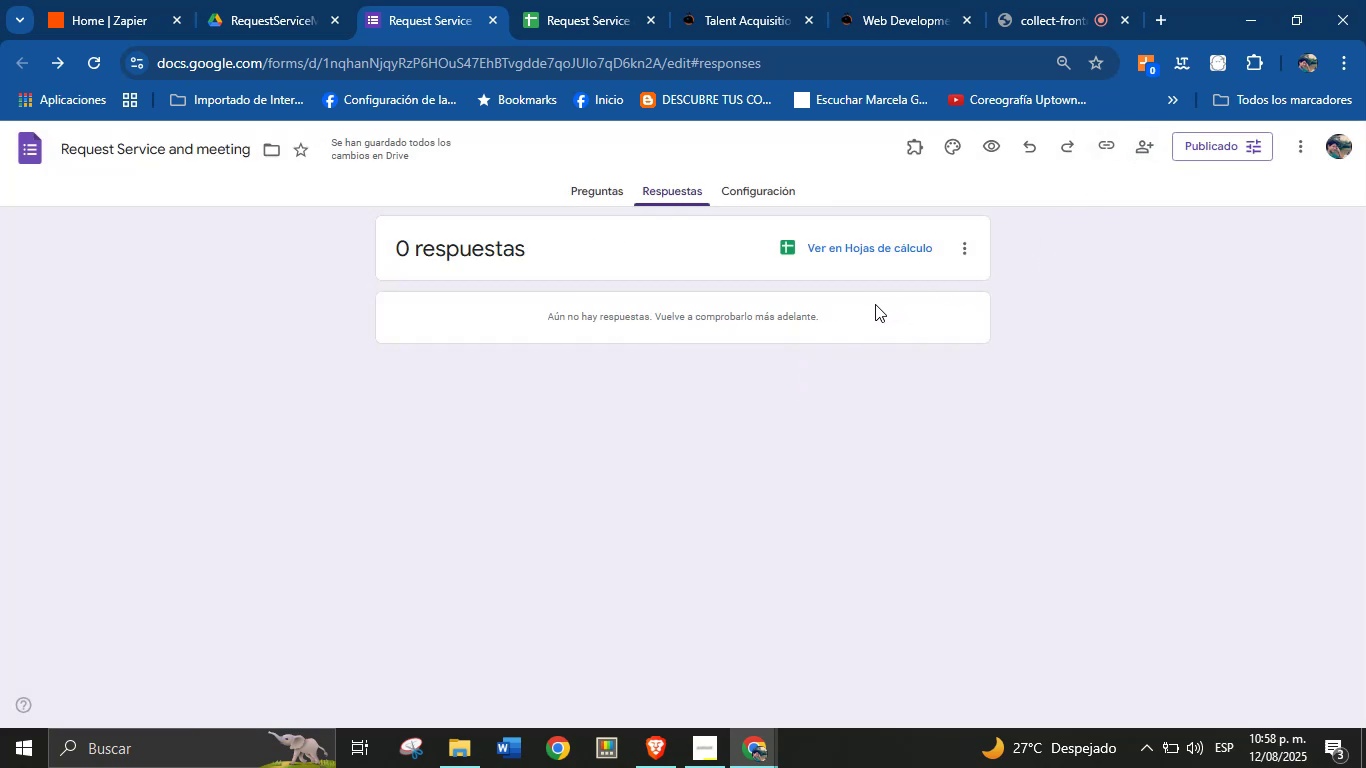 
wait(6.2)
 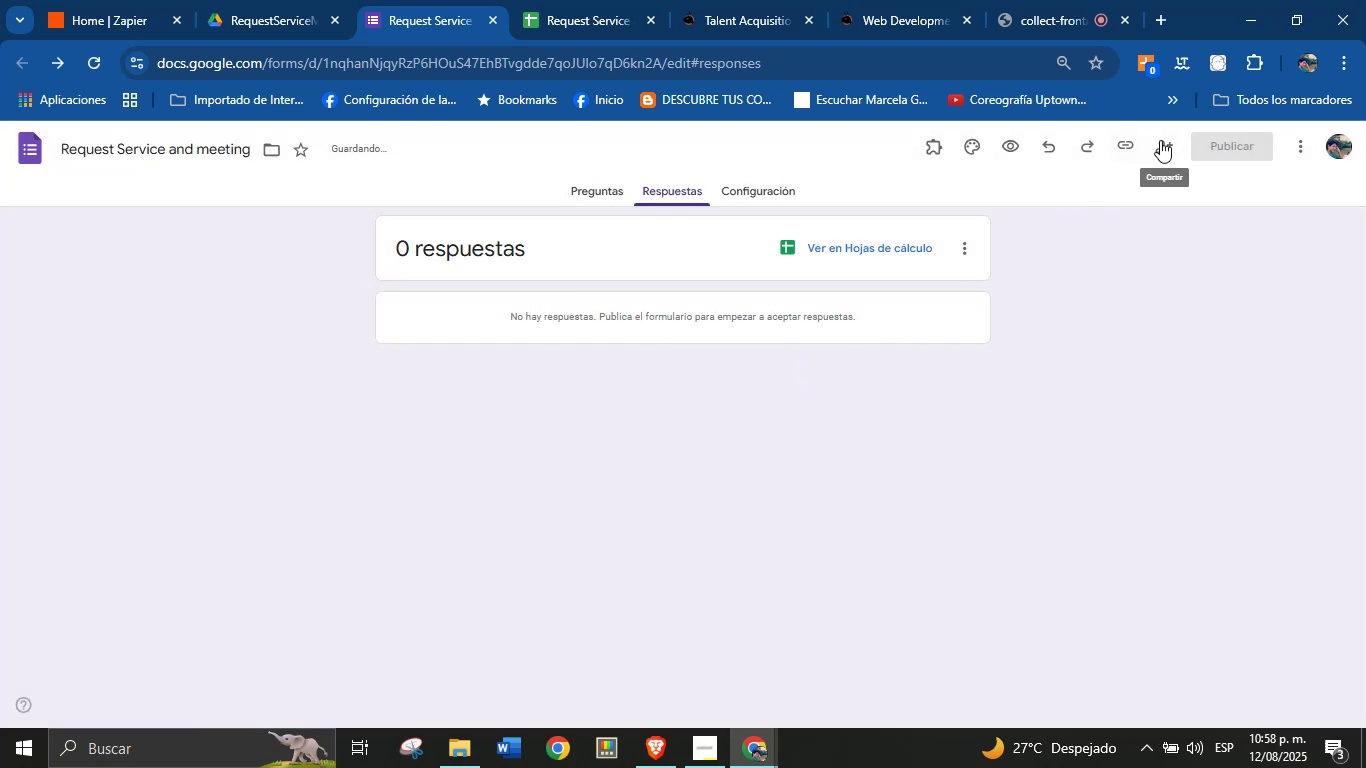 
left_click([1099, 147])
 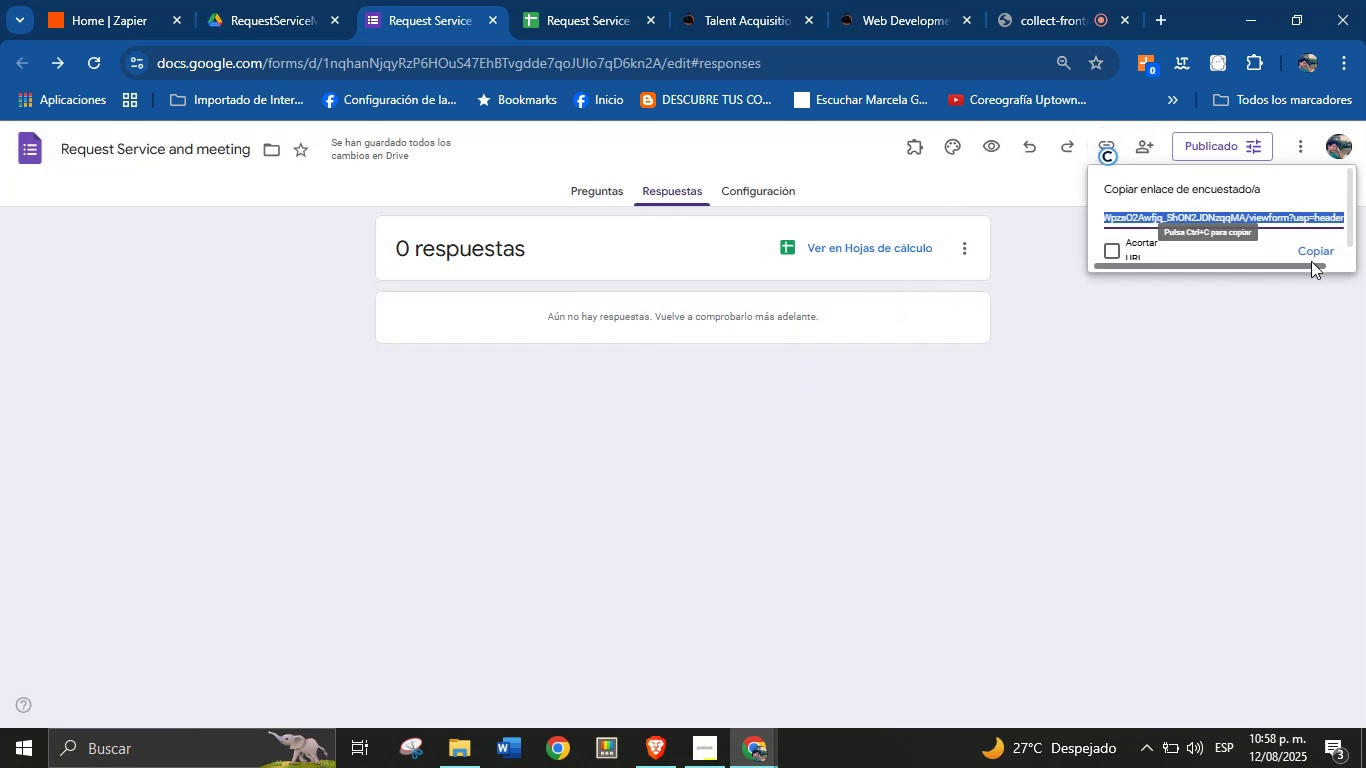 
left_click([1313, 252])
 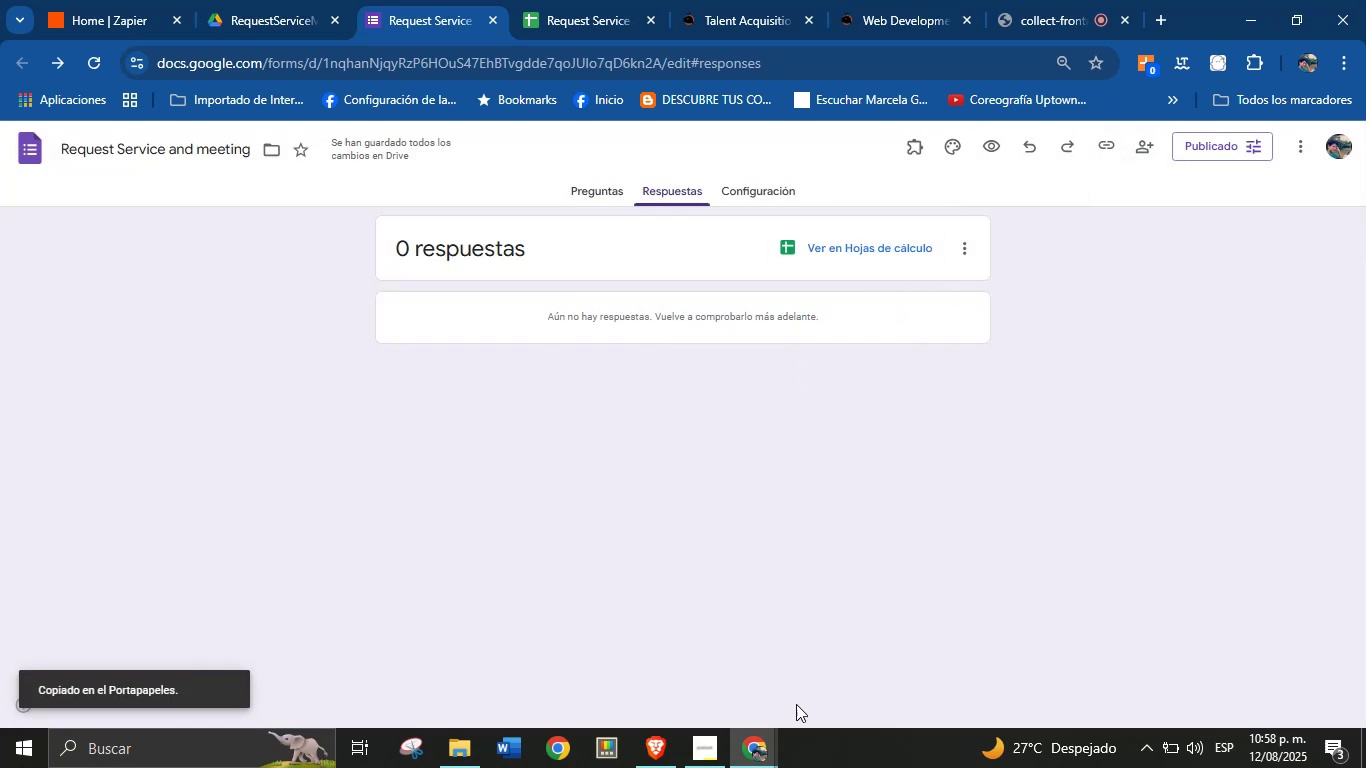 
left_click([742, 759])
 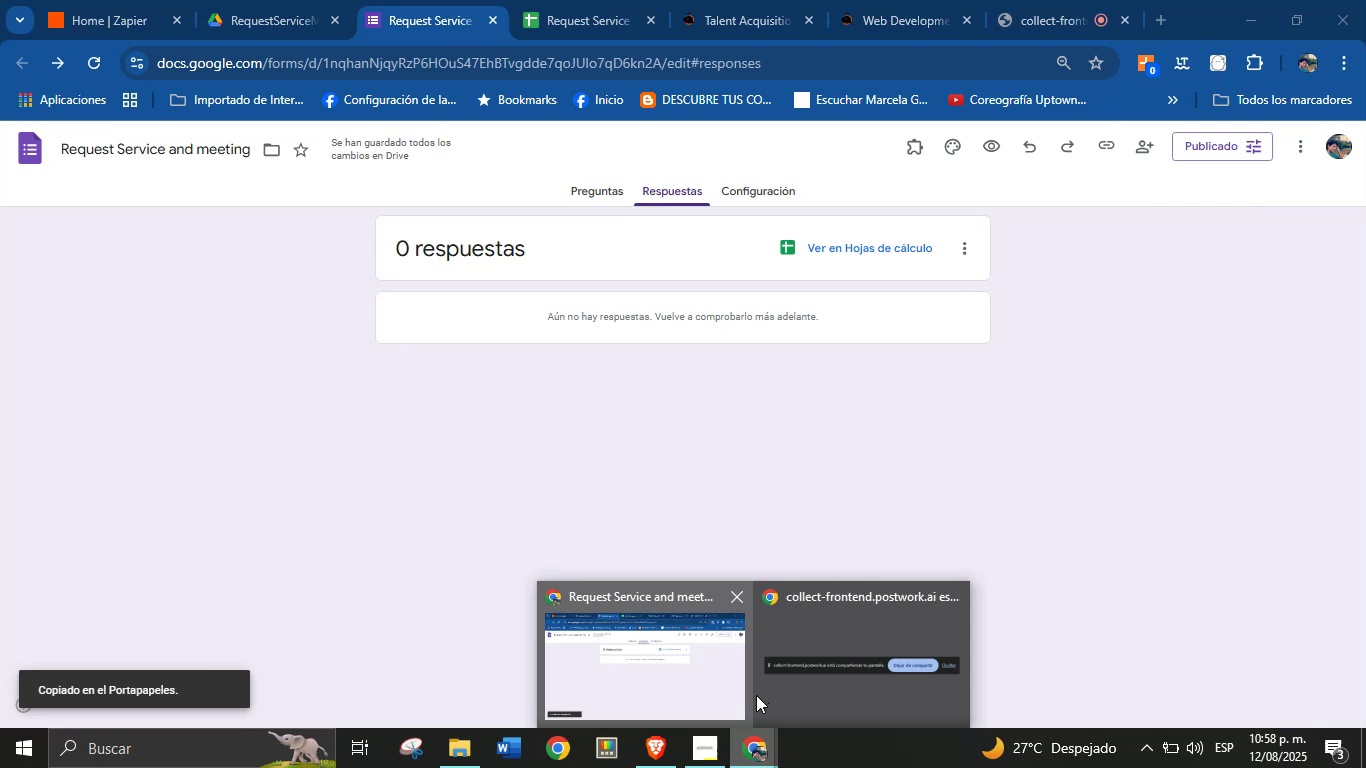 
left_click([1171, 346])
 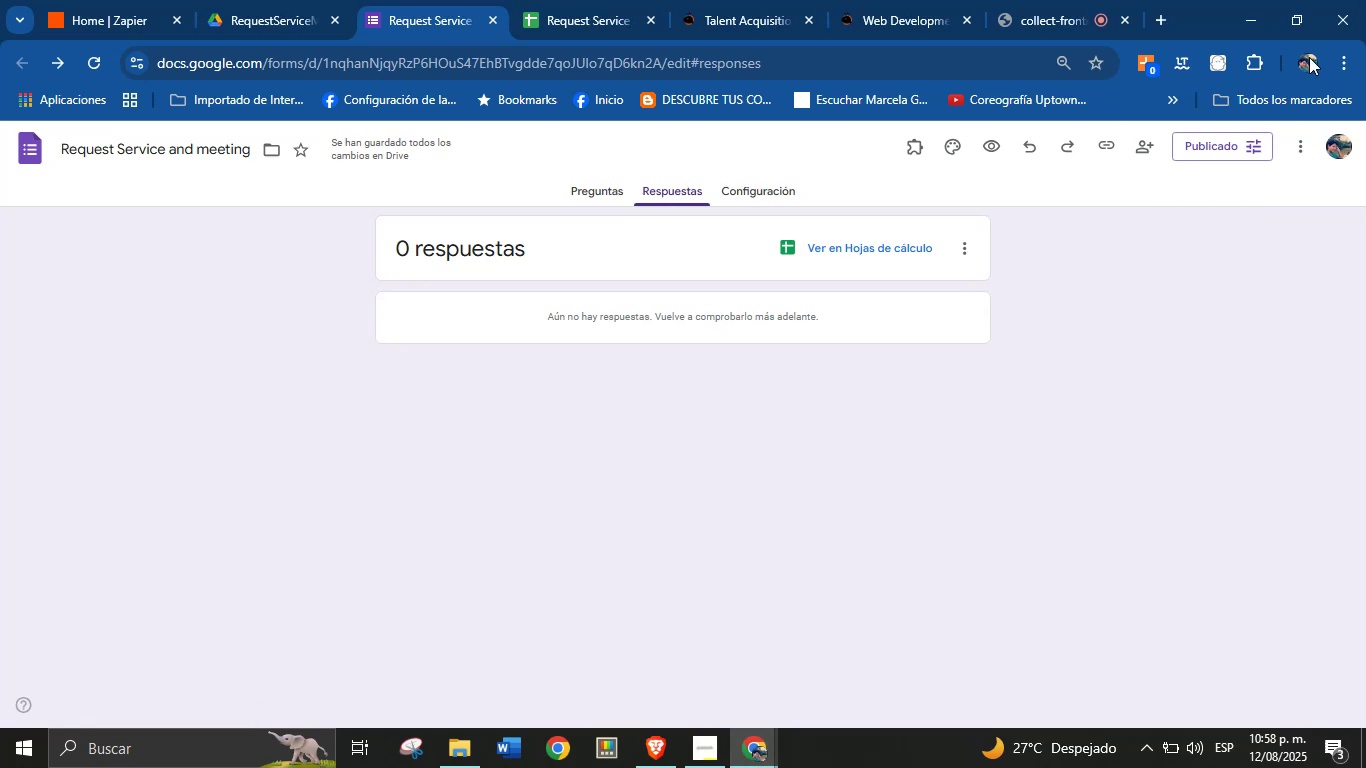 
left_click([1305, 64])
 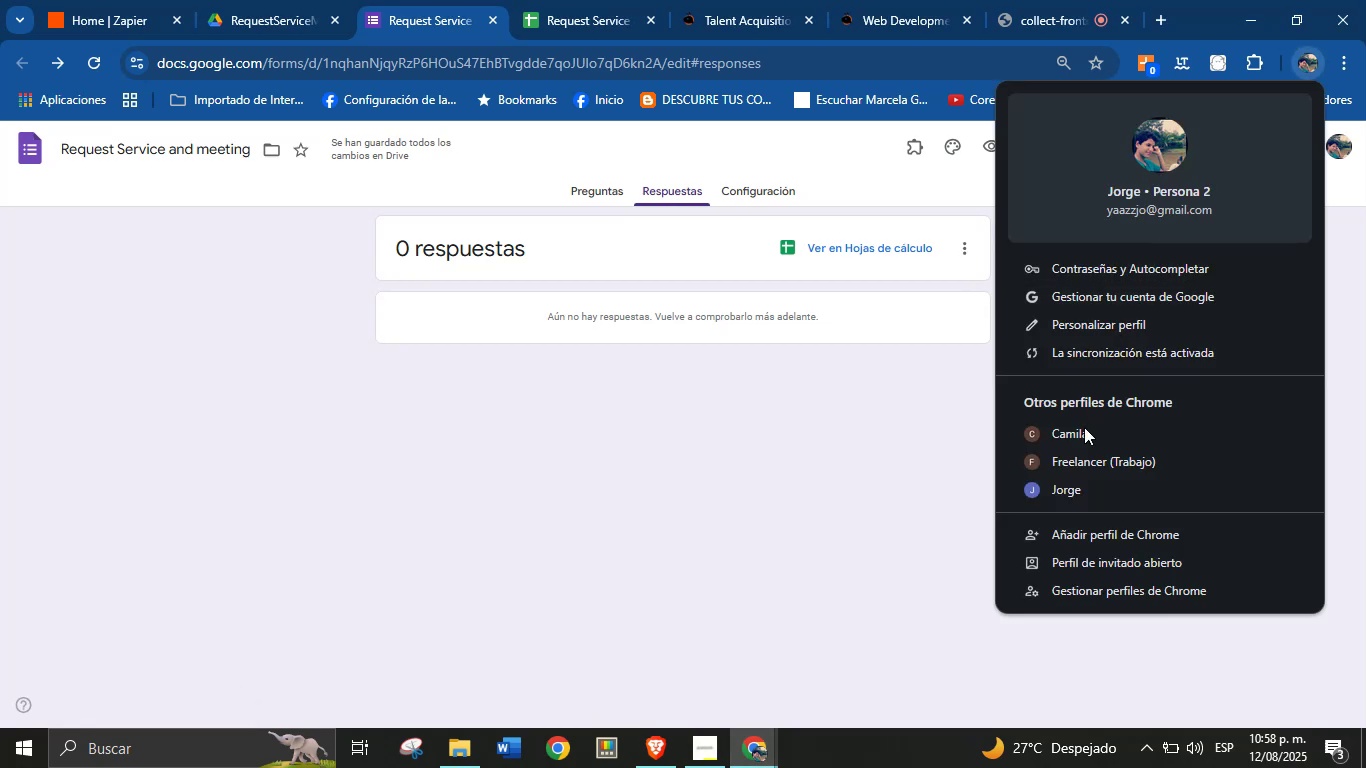 
left_click([1080, 482])
 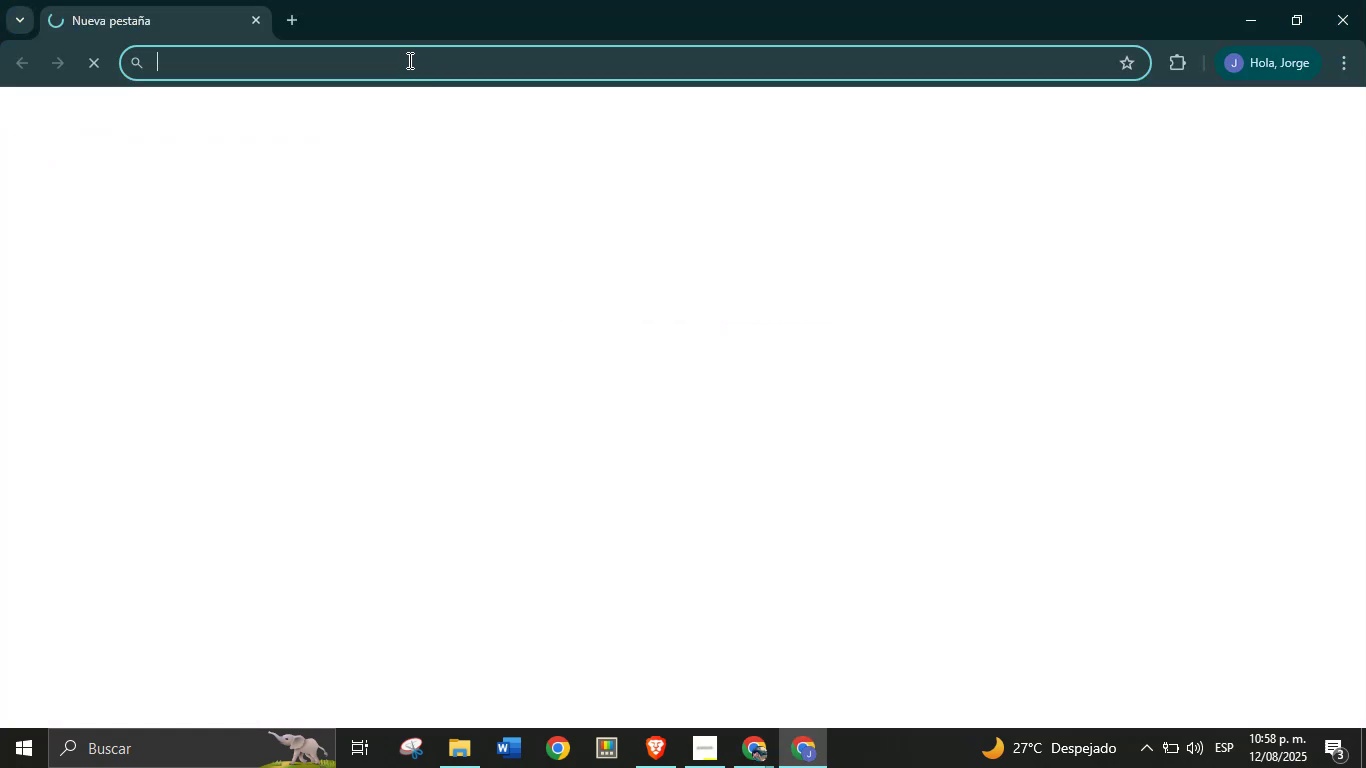 
key(Control+V)
 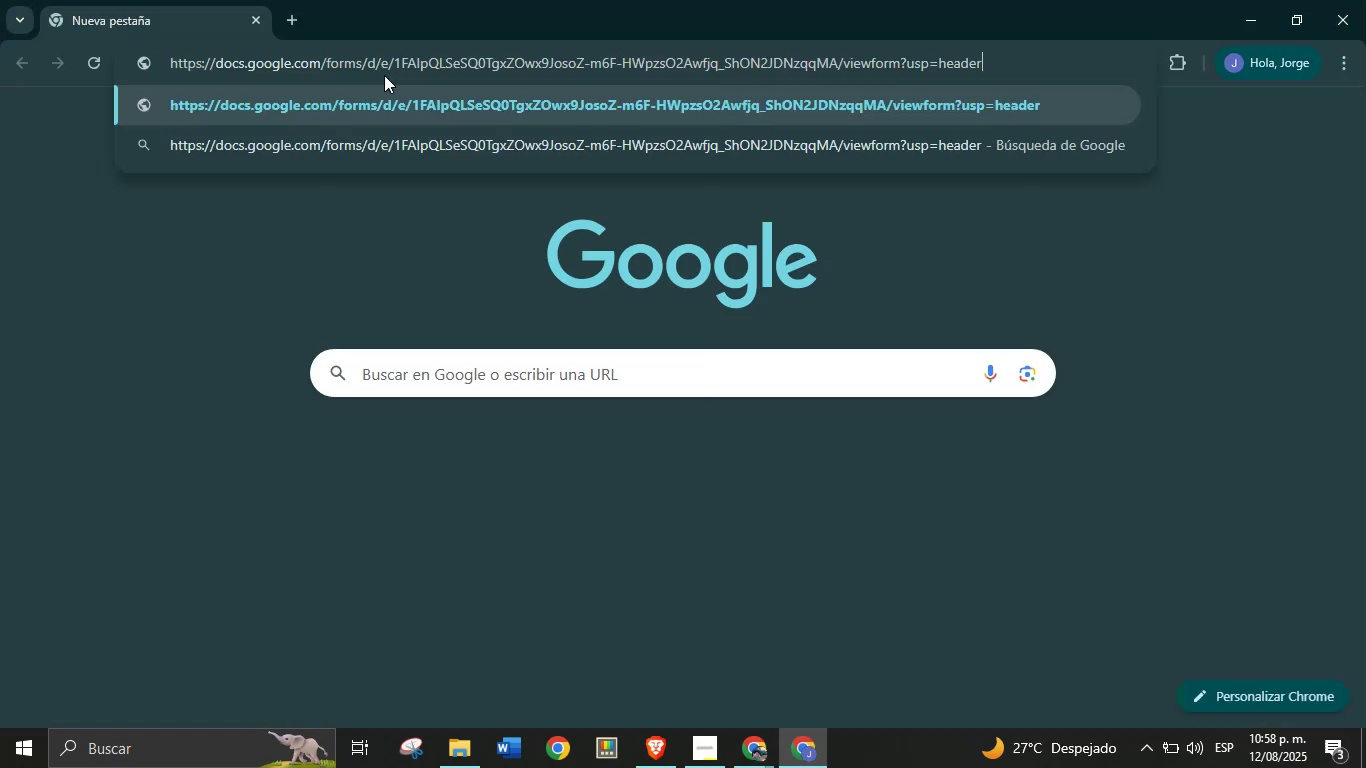 
key(Enter)
 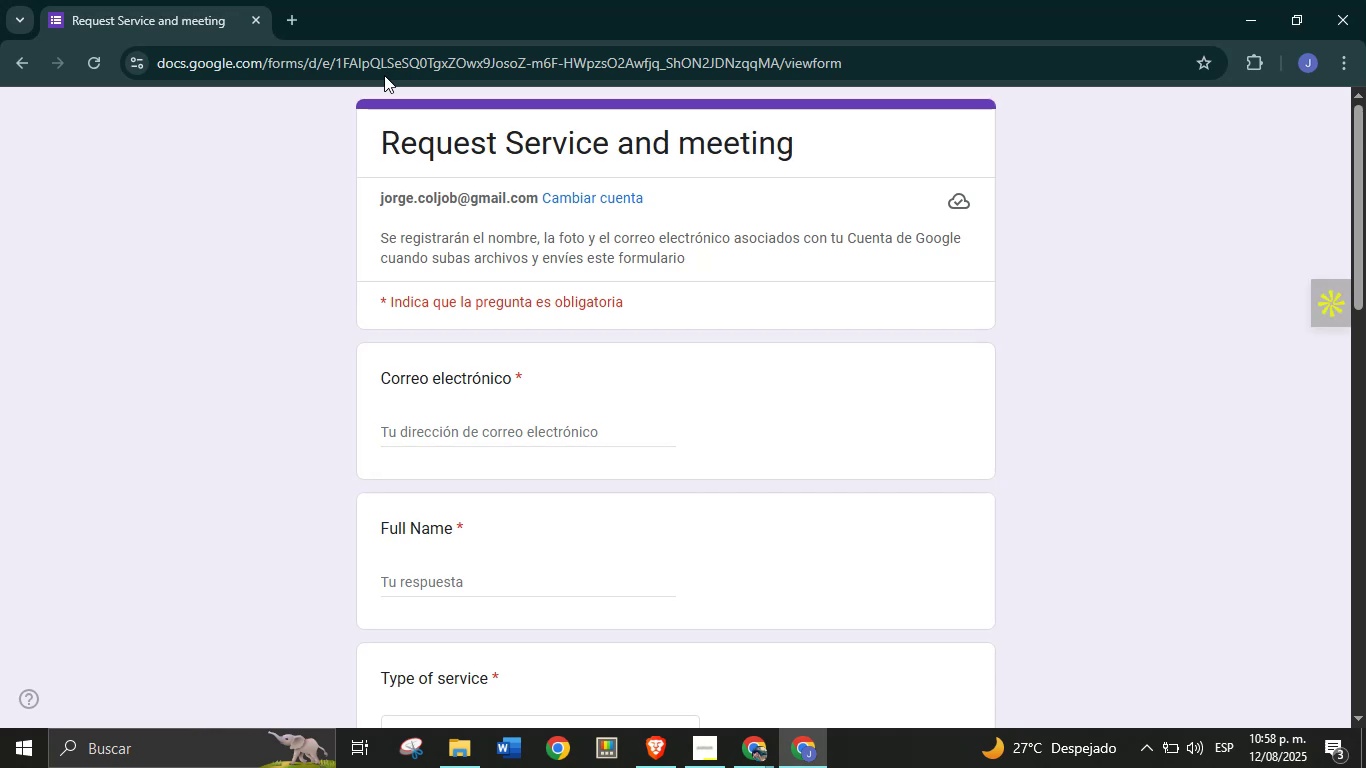 
wait(18.78)
 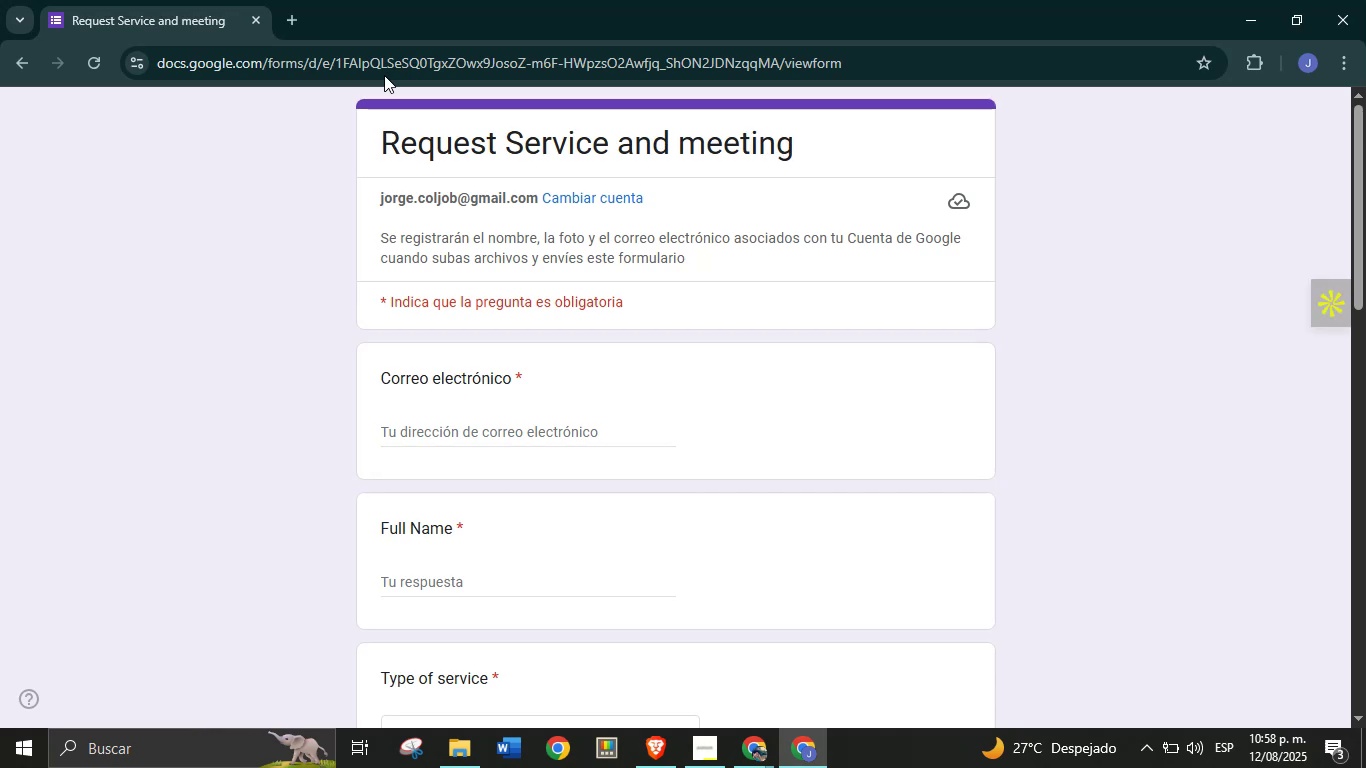 
left_click([439, 429])
 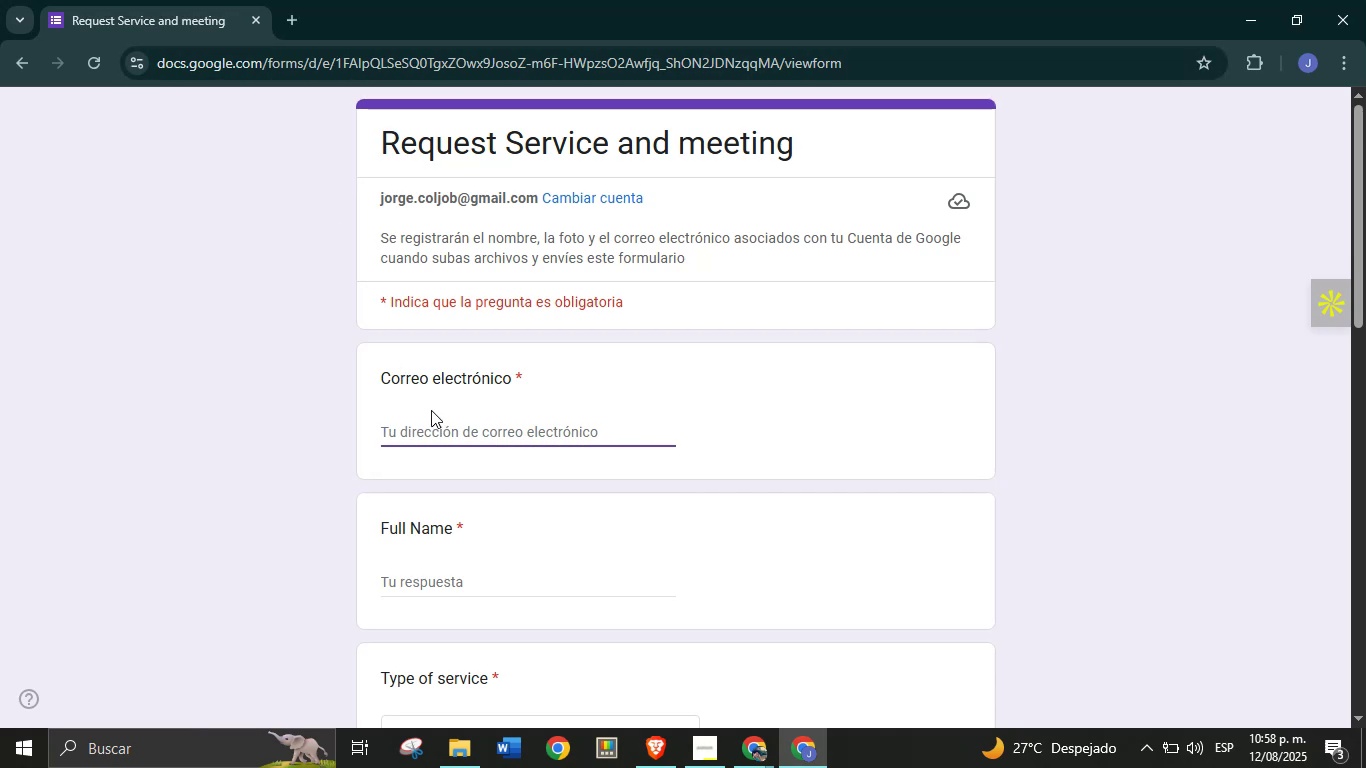 
type(yazzjoq)
key(Backspace)
key(Backspace)
 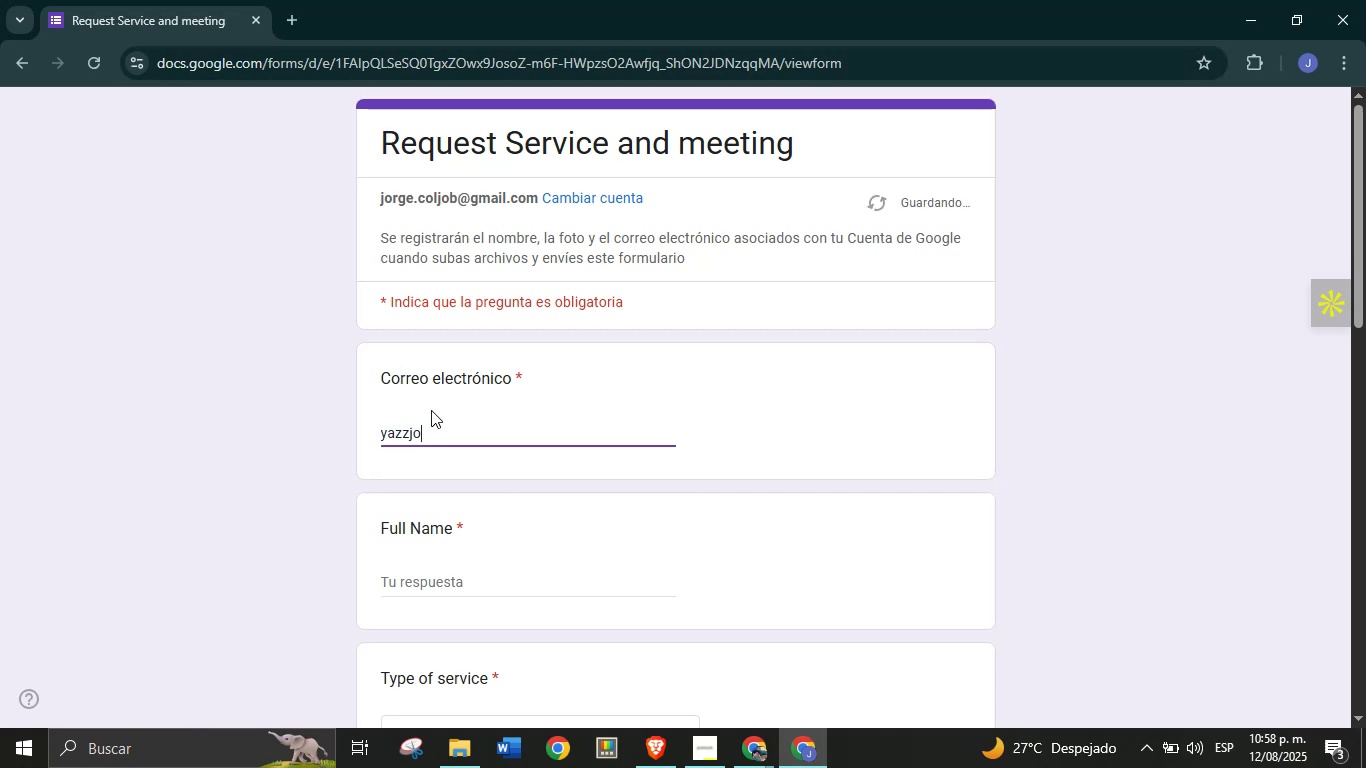 
hold_key(key=Space, duration=0.33)
 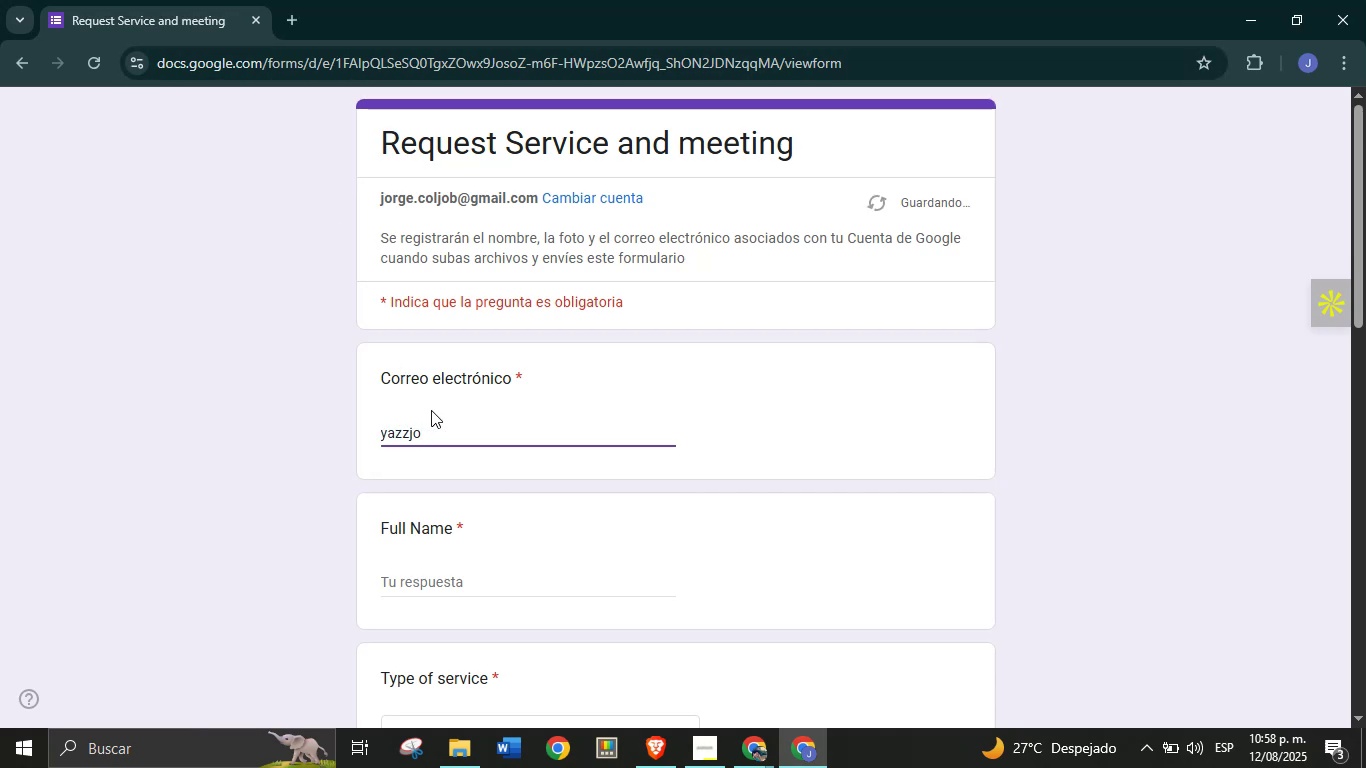 
key(Alt+Control+Q)
 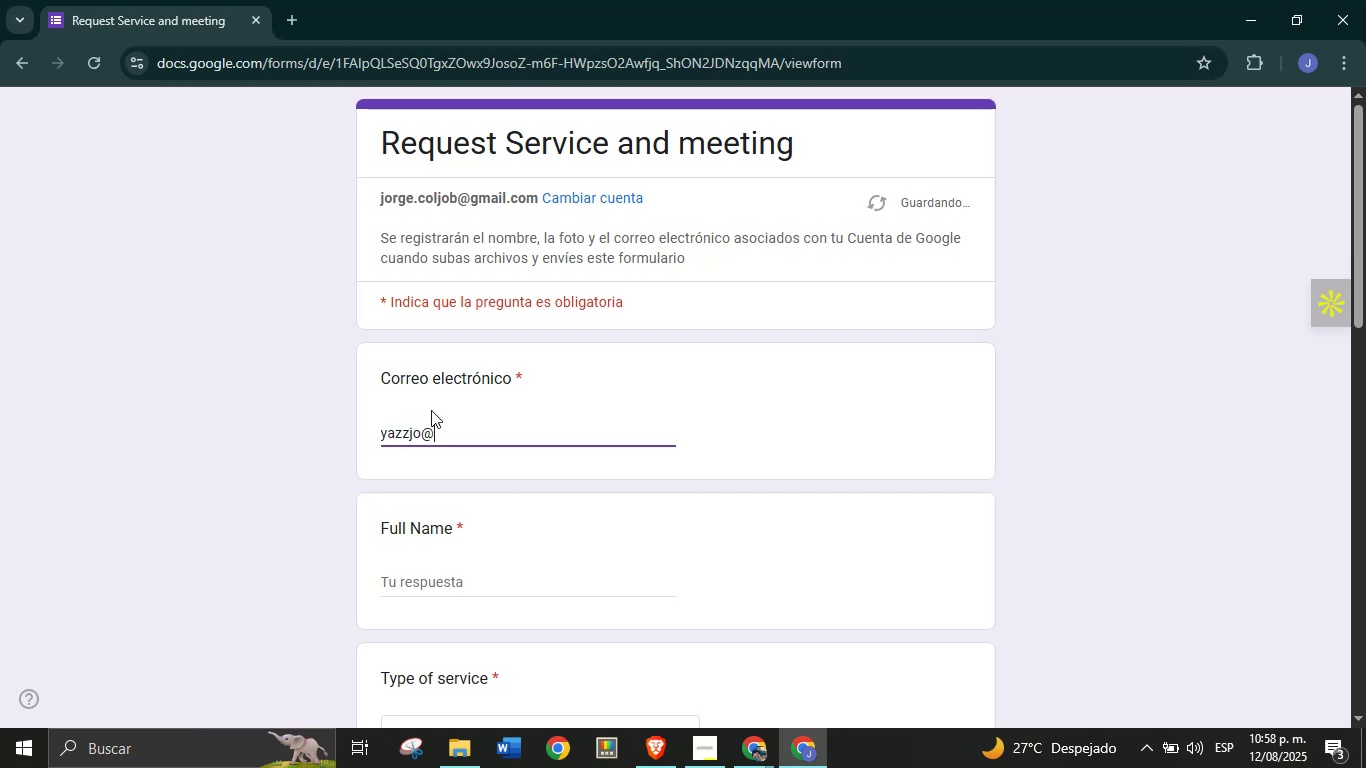 
type(gmail,)
key(Backspace)
type(.com)
 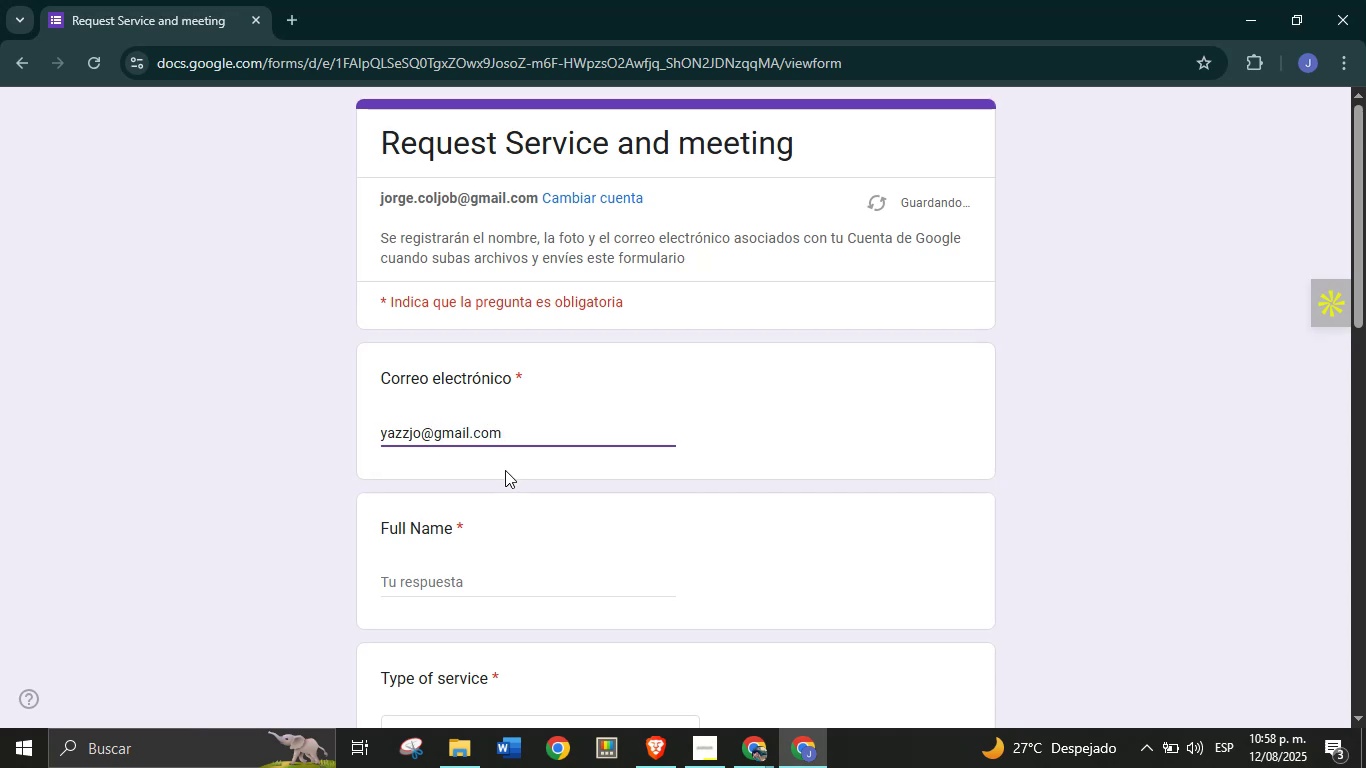 
left_click([455, 589])
 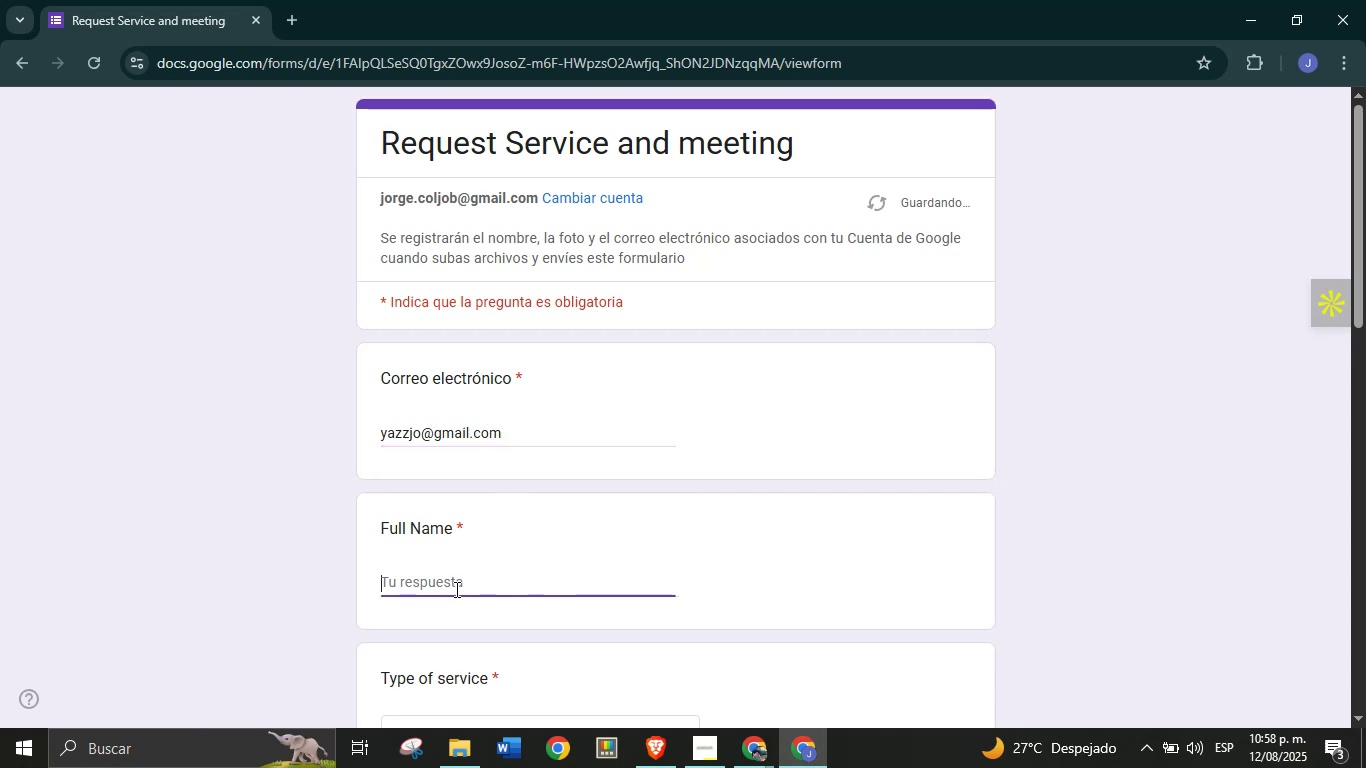 
type(Jorge Rios Orti)
 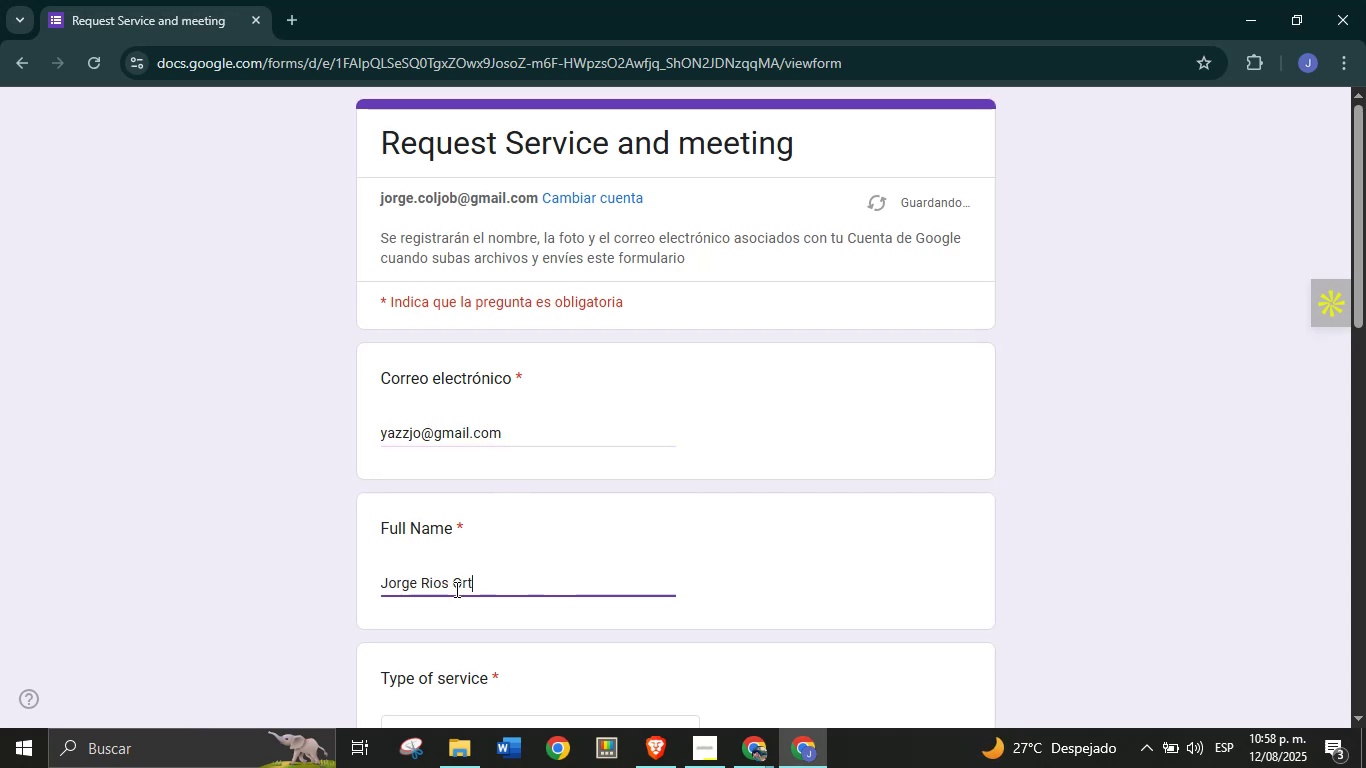 
hold_key(key=Z, duration=0.35)
 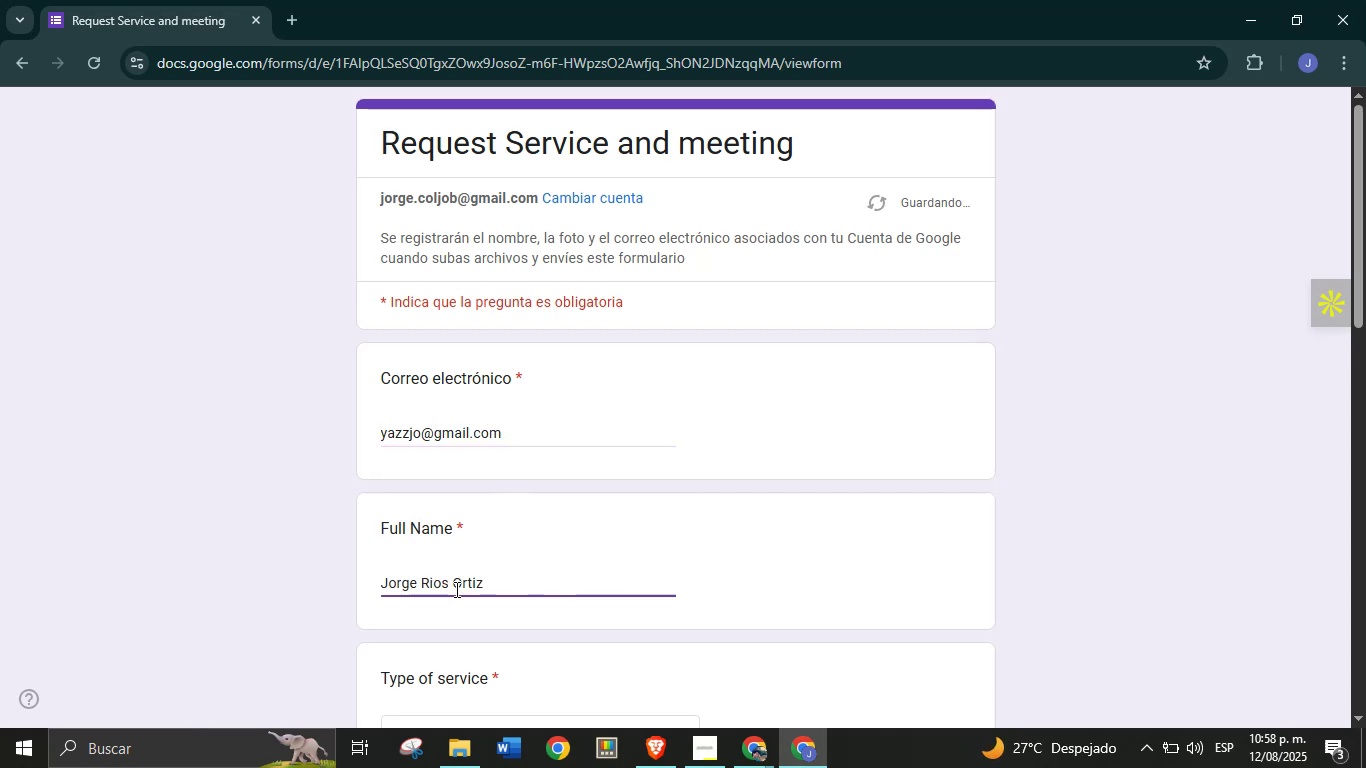 
scroll: coordinate [456, 518], scroll_direction: down, amount: 2.0
 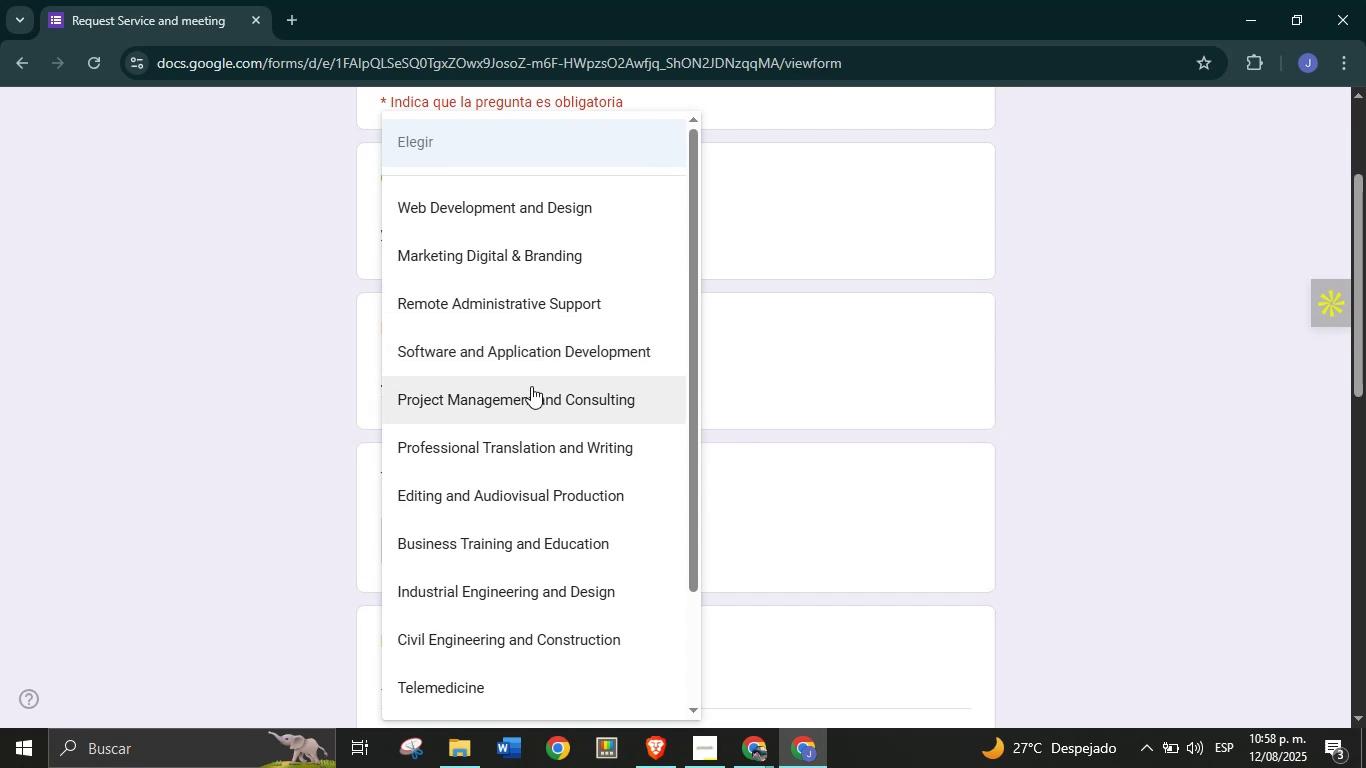 
left_click([546, 400])
 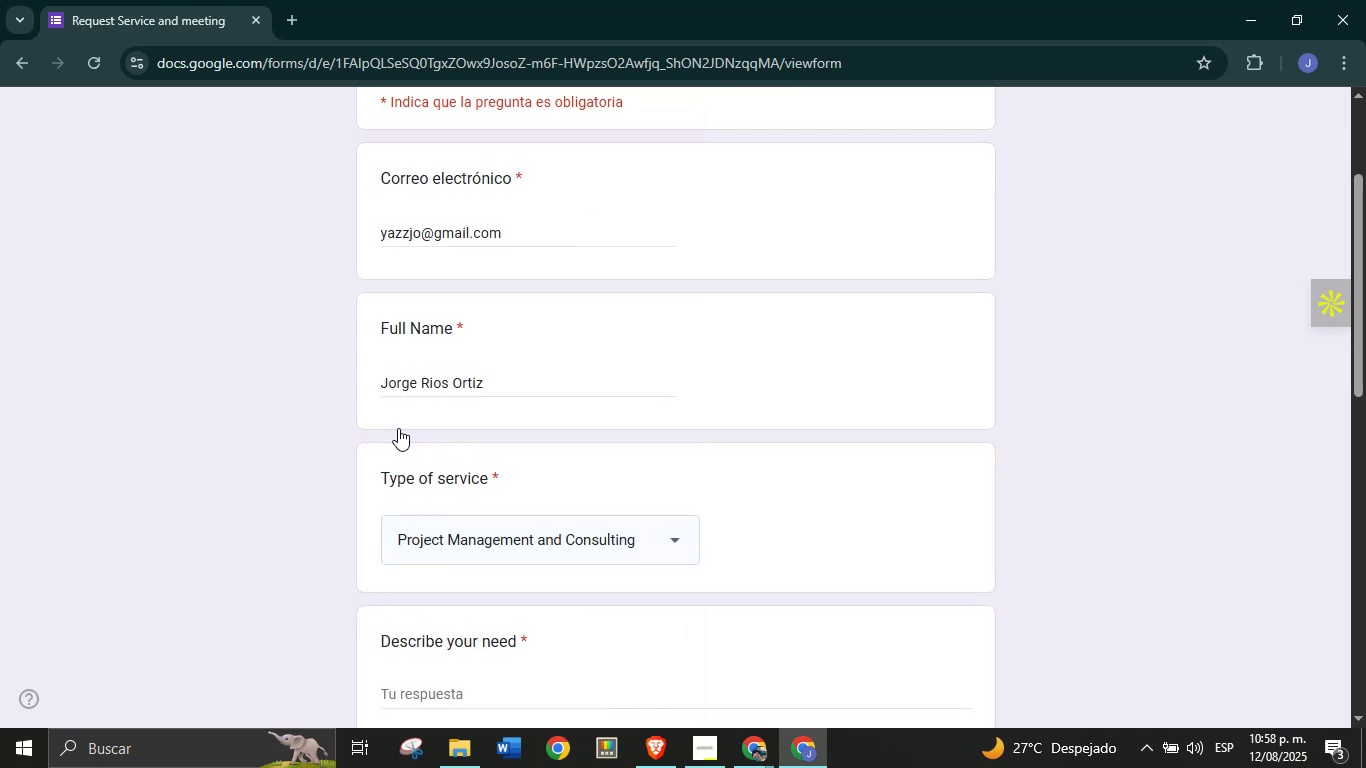 
scroll: coordinate [280, 482], scroll_direction: down, amount: 2.0
 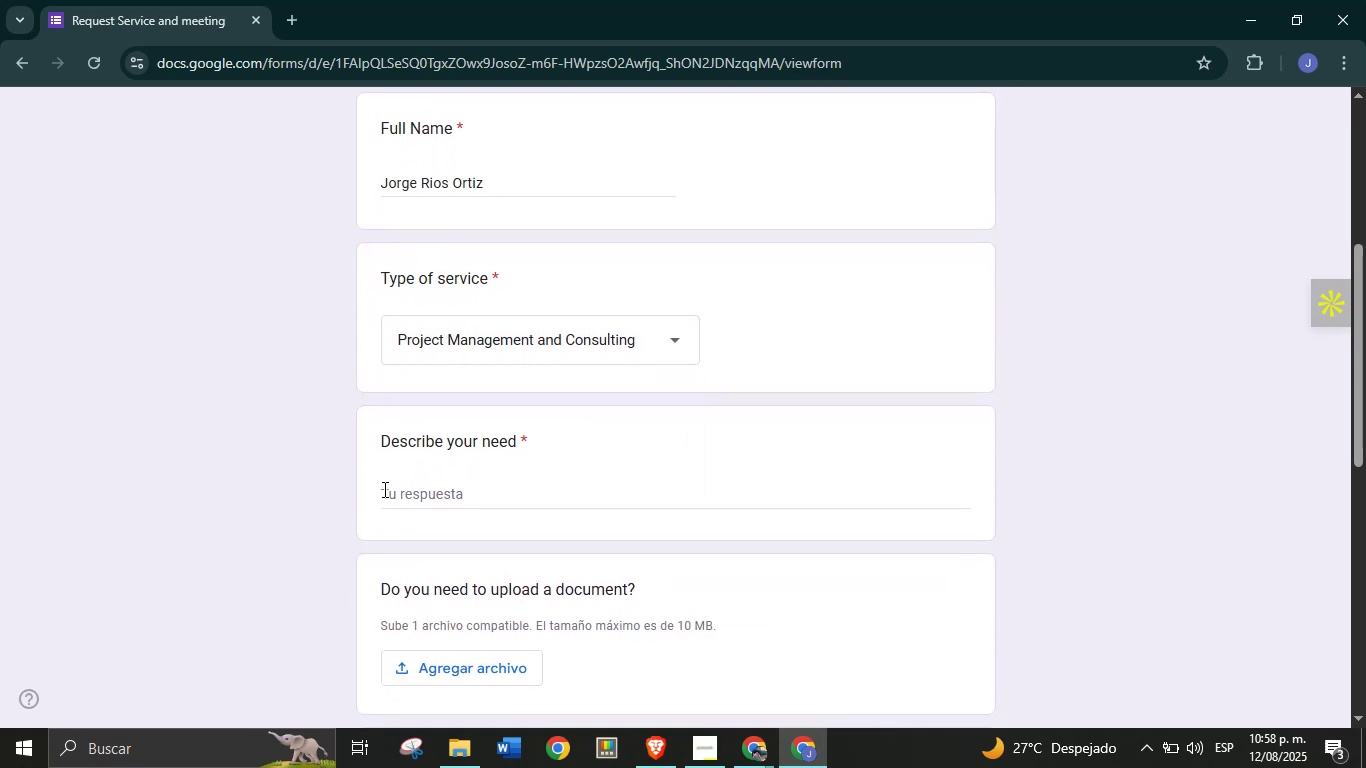 
left_click([436, 489])
 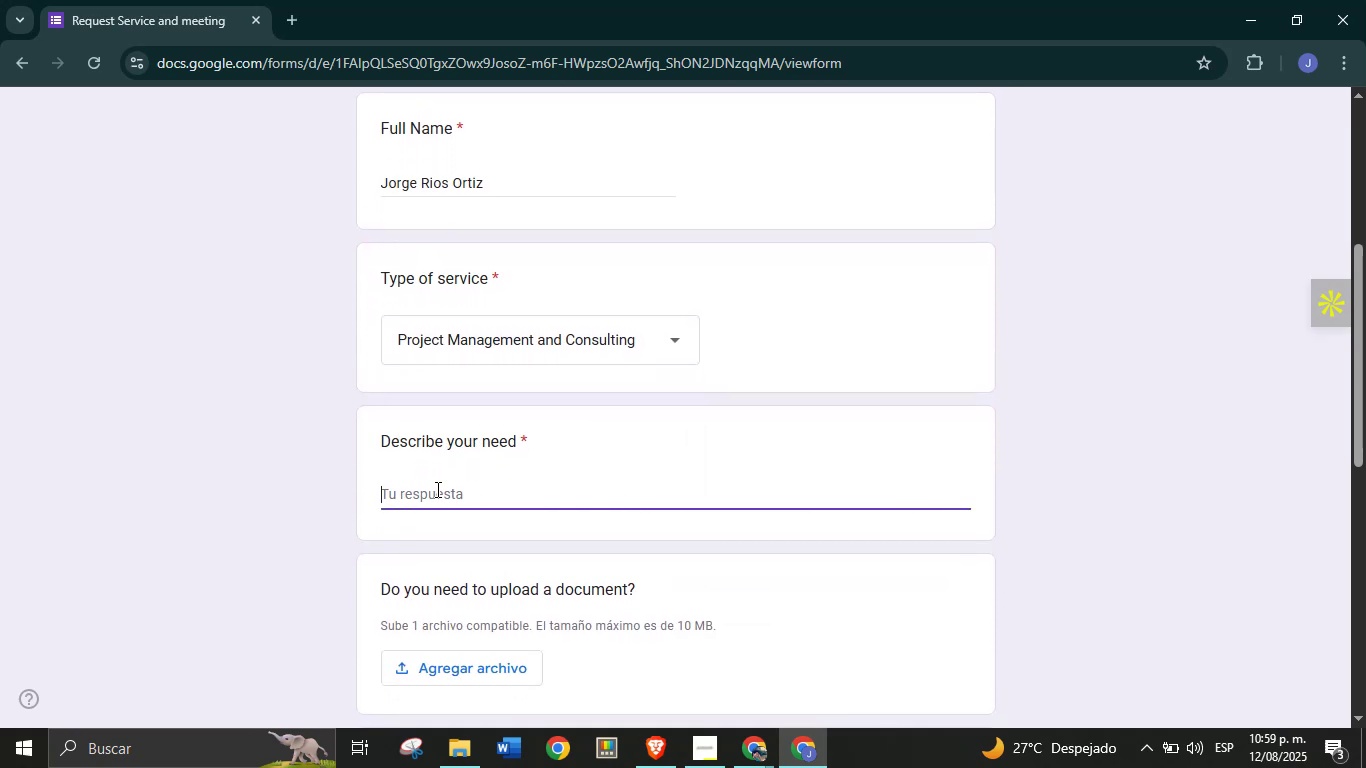 
type(I need hek)
key(Backspace)
type(lp with a project of )
 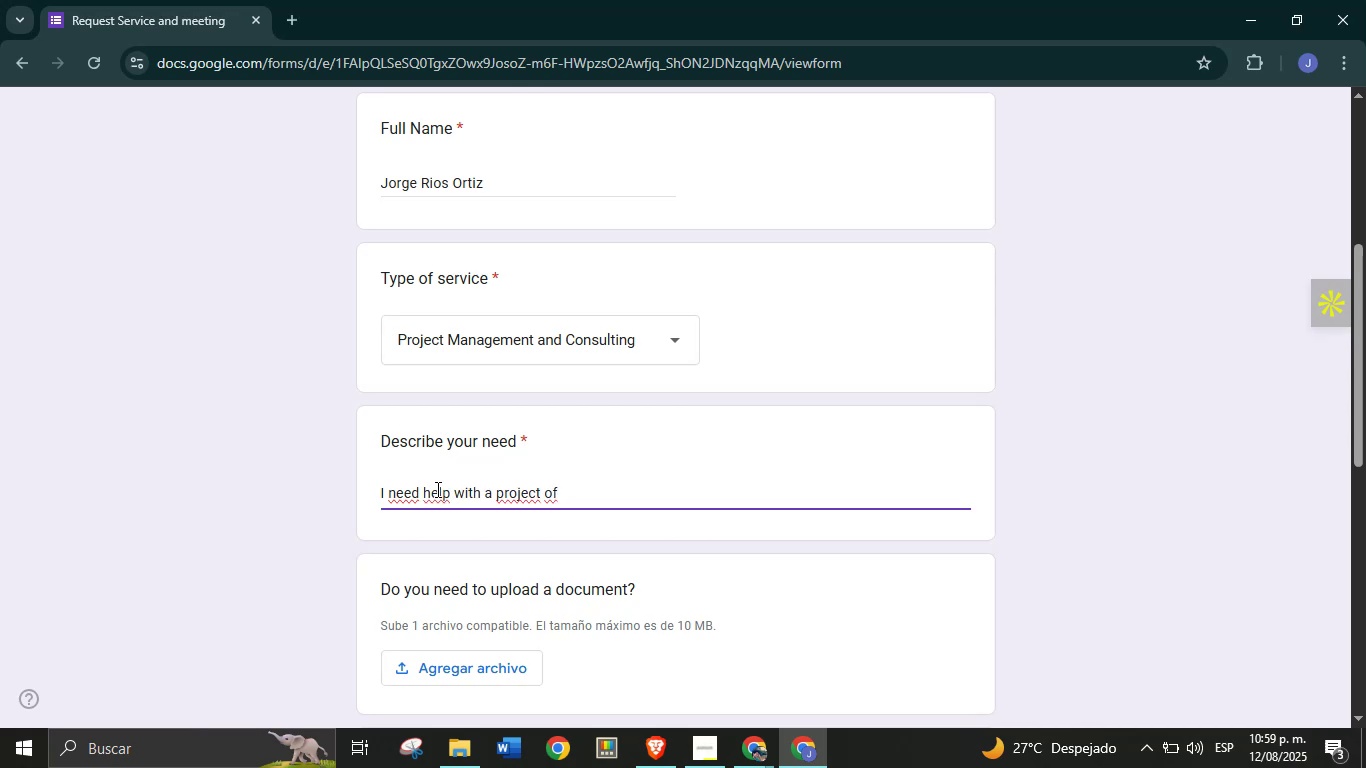 
type(mak)
key(Backspace)
type(rketing global)
 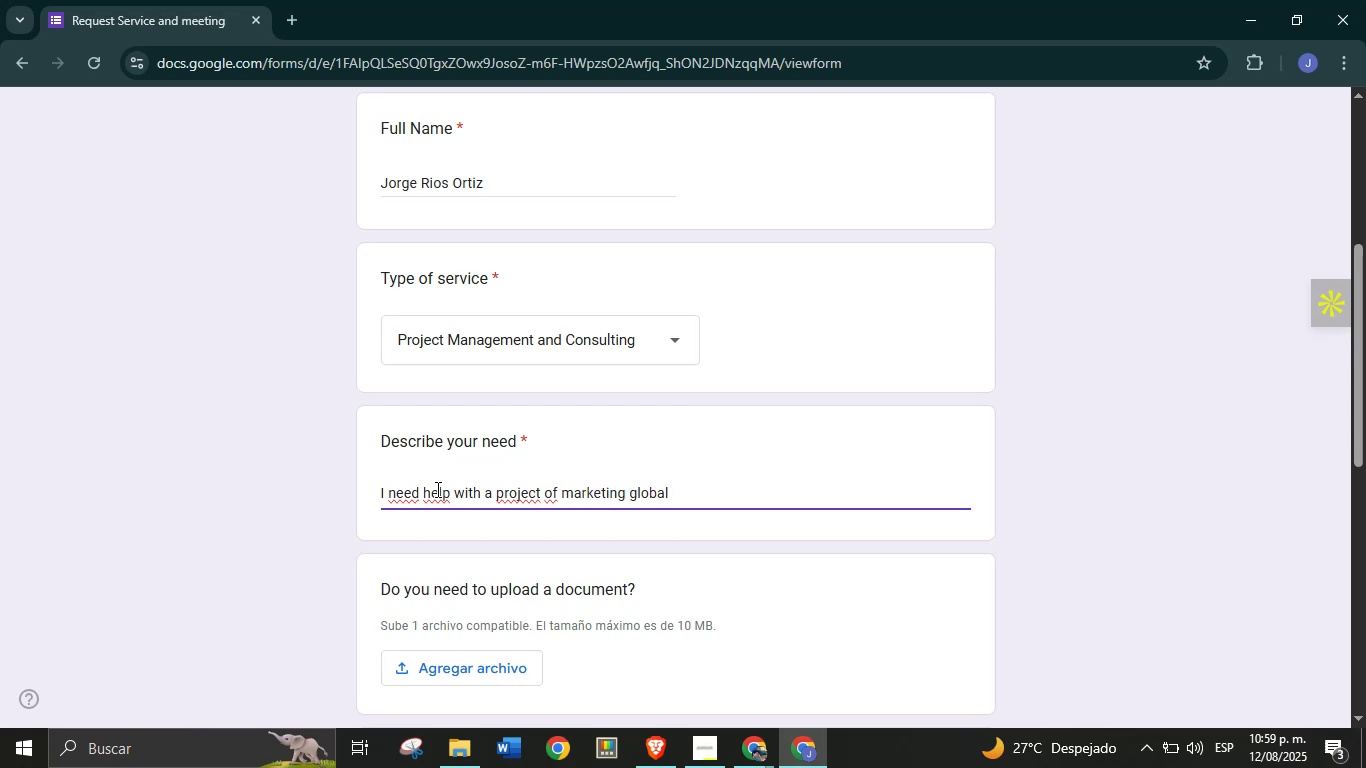 
scroll: coordinate [426, 489], scroll_direction: down, amount: 2.0
 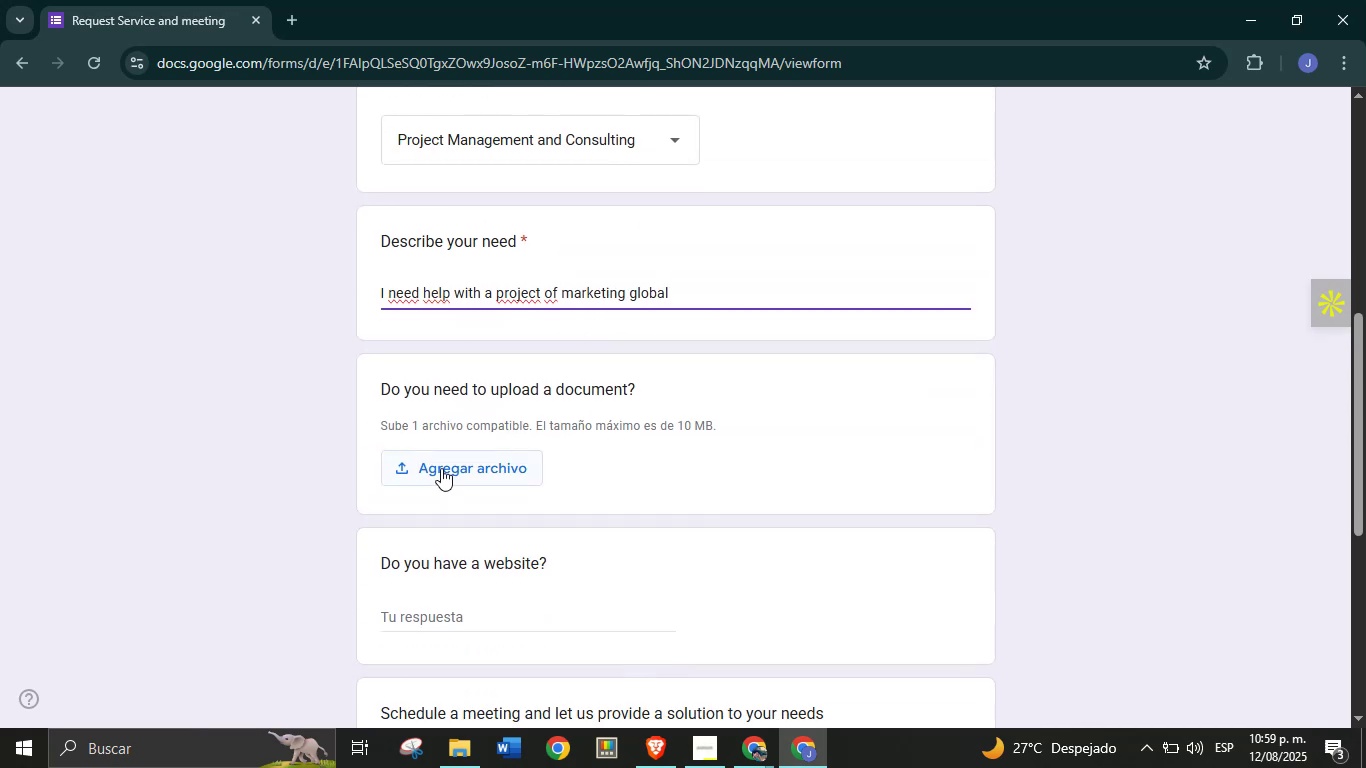 
left_click([451, 466])
 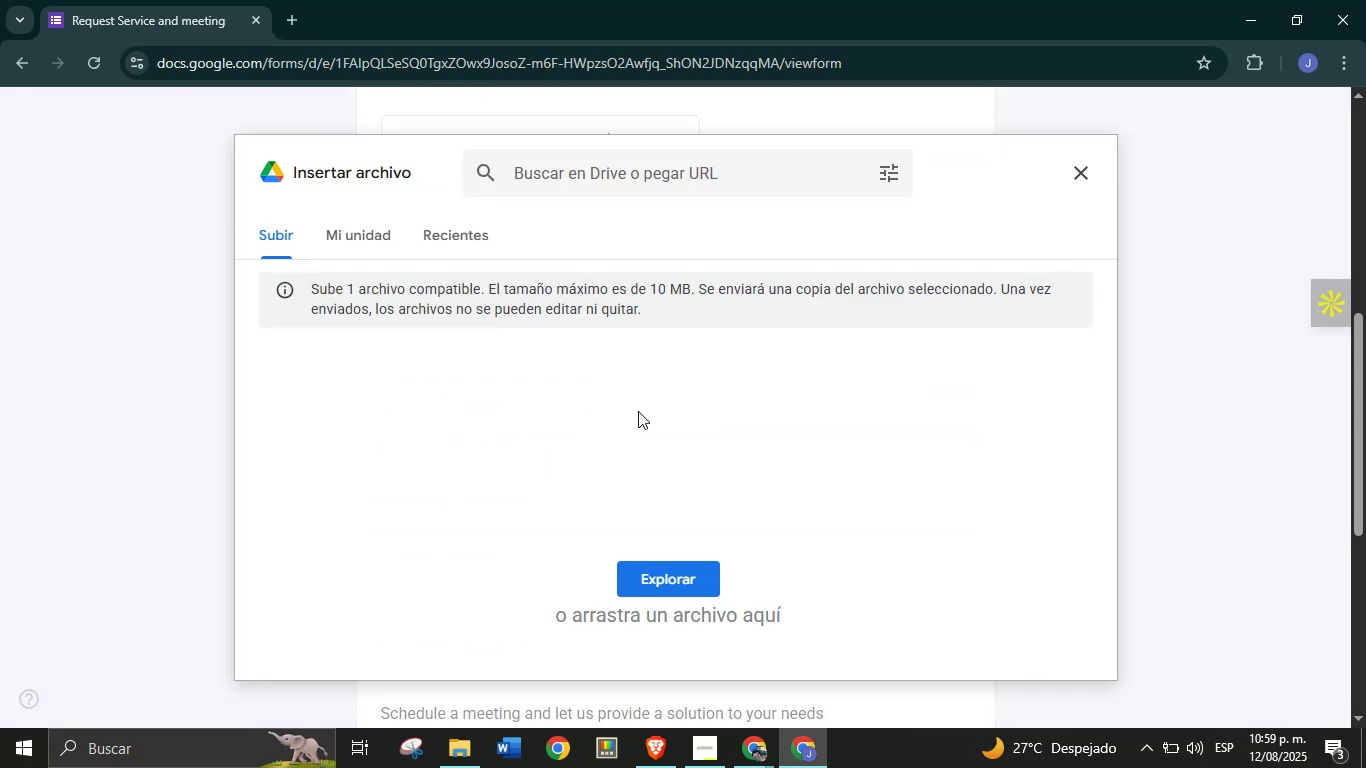 
scroll: coordinate [690, 580], scroll_direction: down, amount: 2.0
 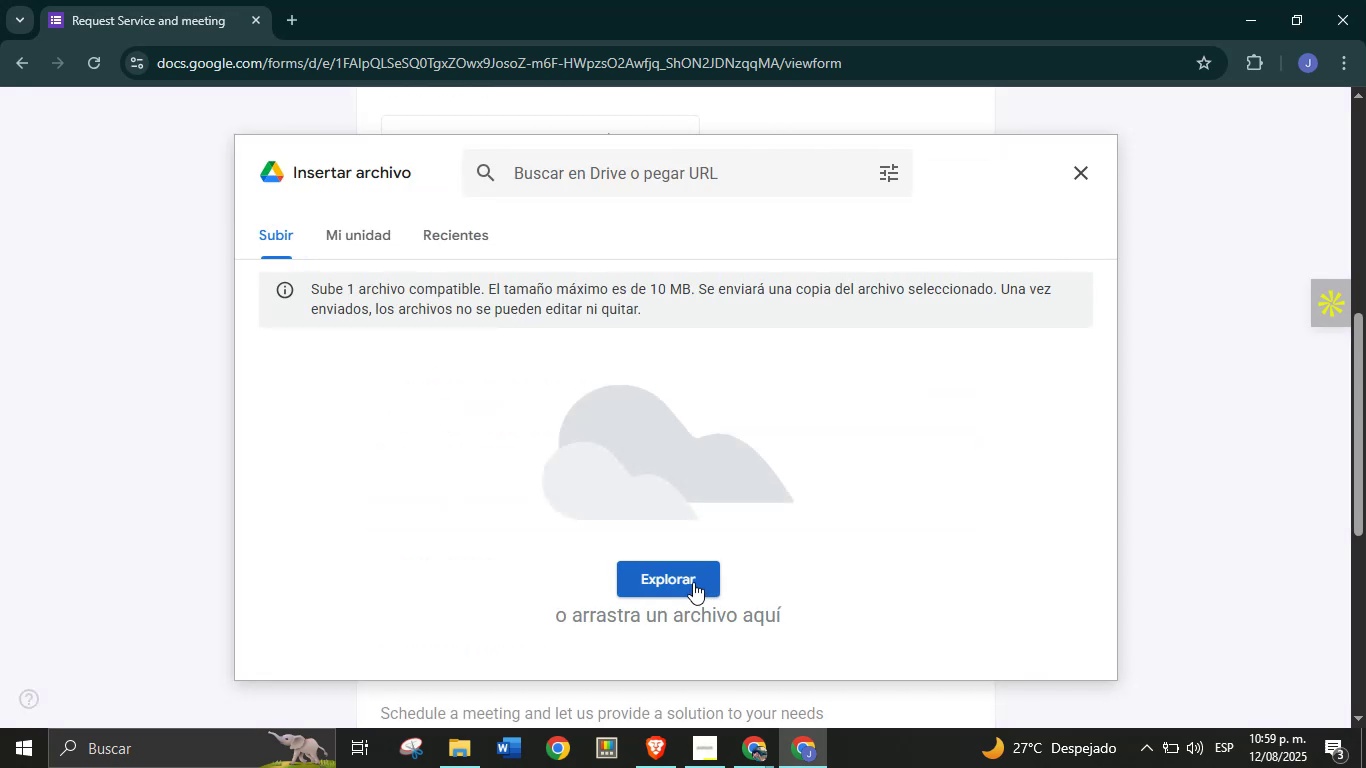 
left_click([689, 579])
 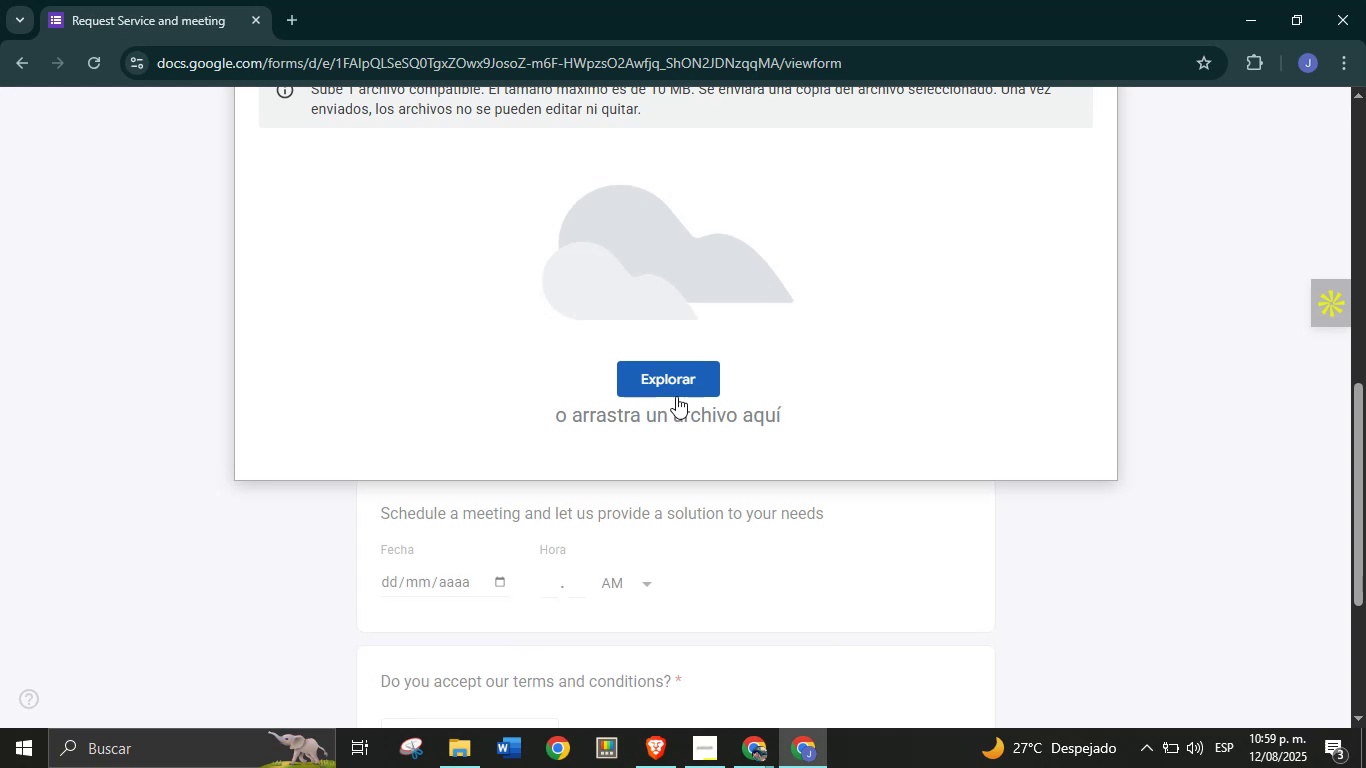 
left_click([676, 391])
 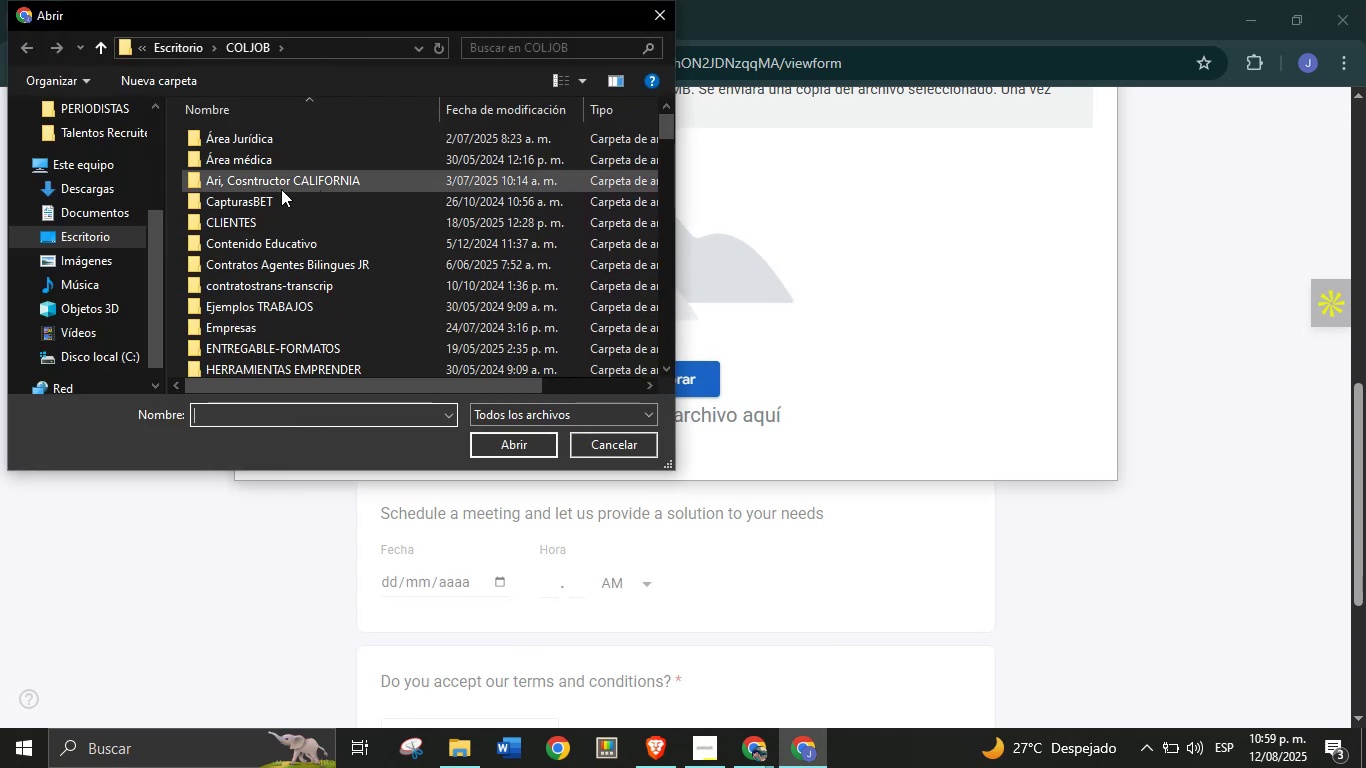 
left_click([77, 190])
 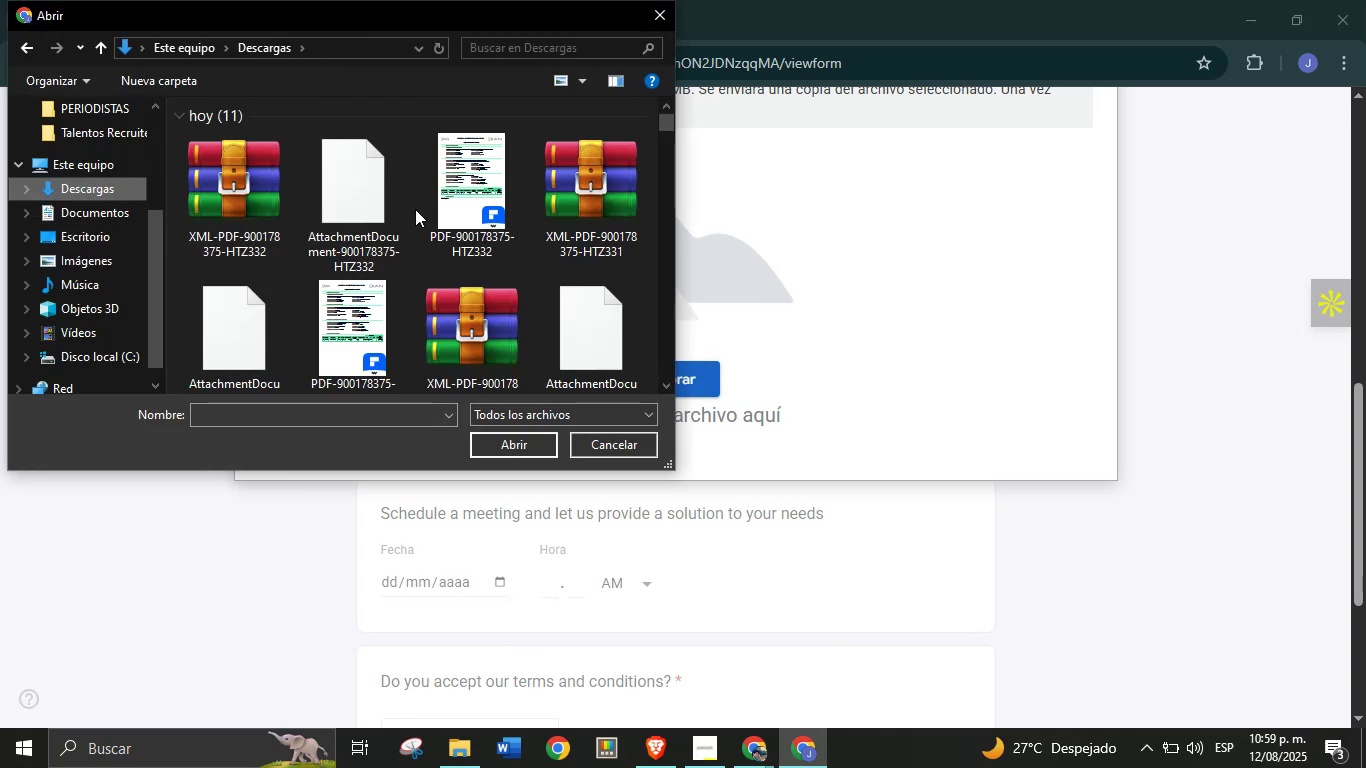 
left_click([365, 312])
 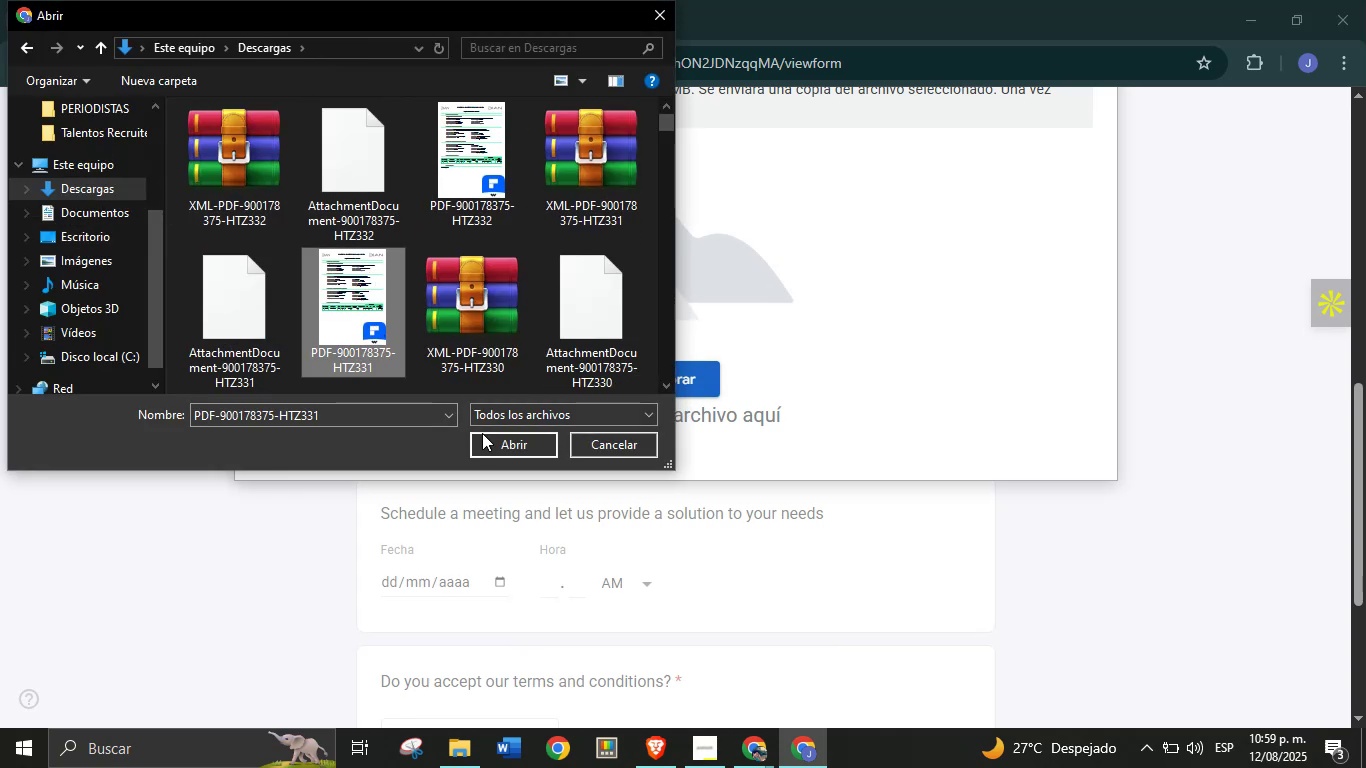 
left_click([490, 437])
 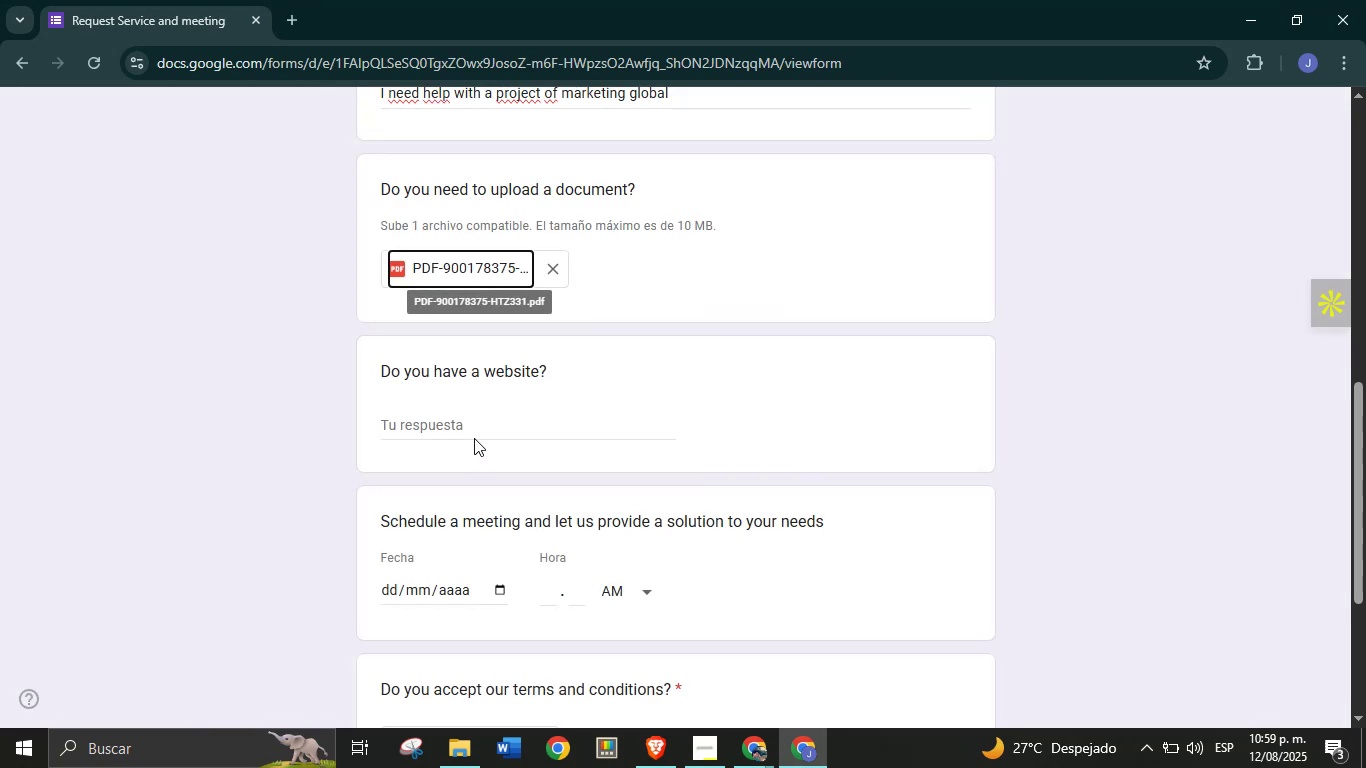 
left_click([472, 418])
 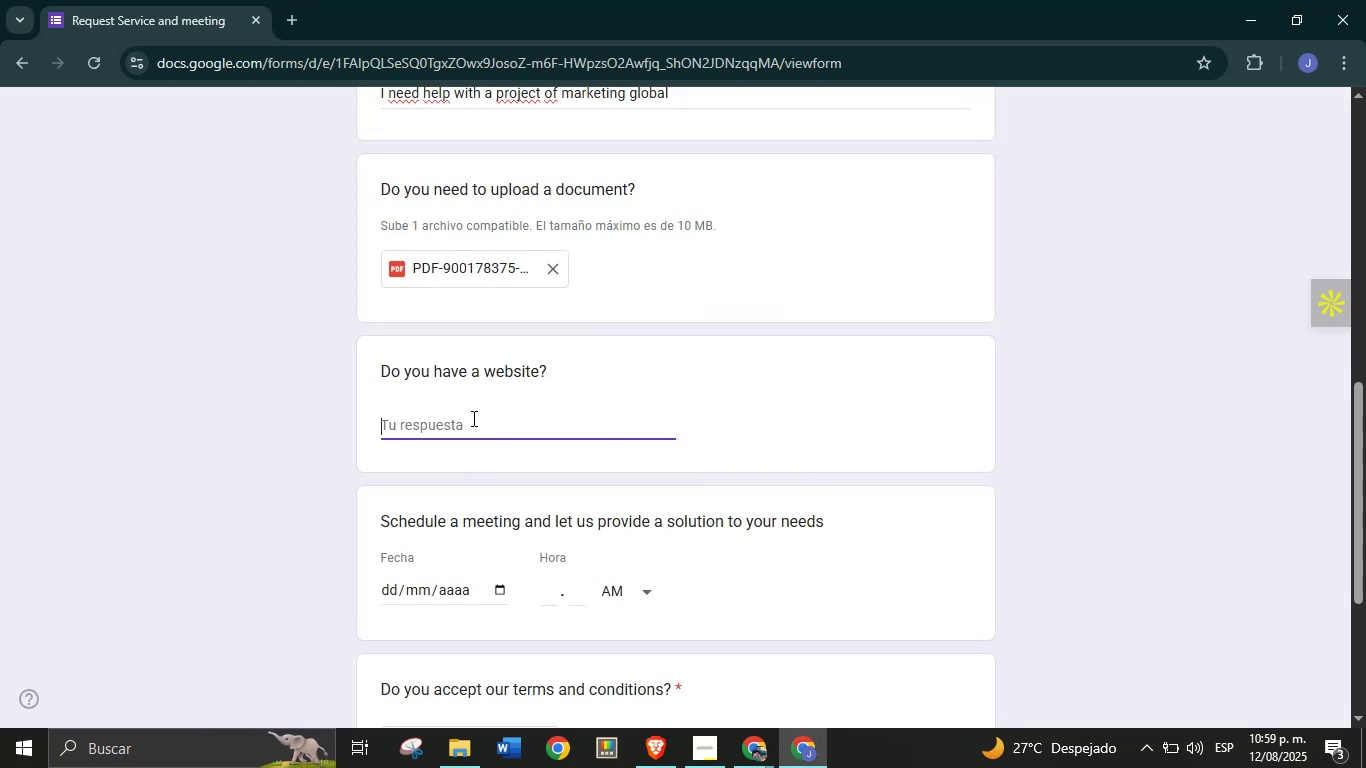 
left_click([336, 475])
 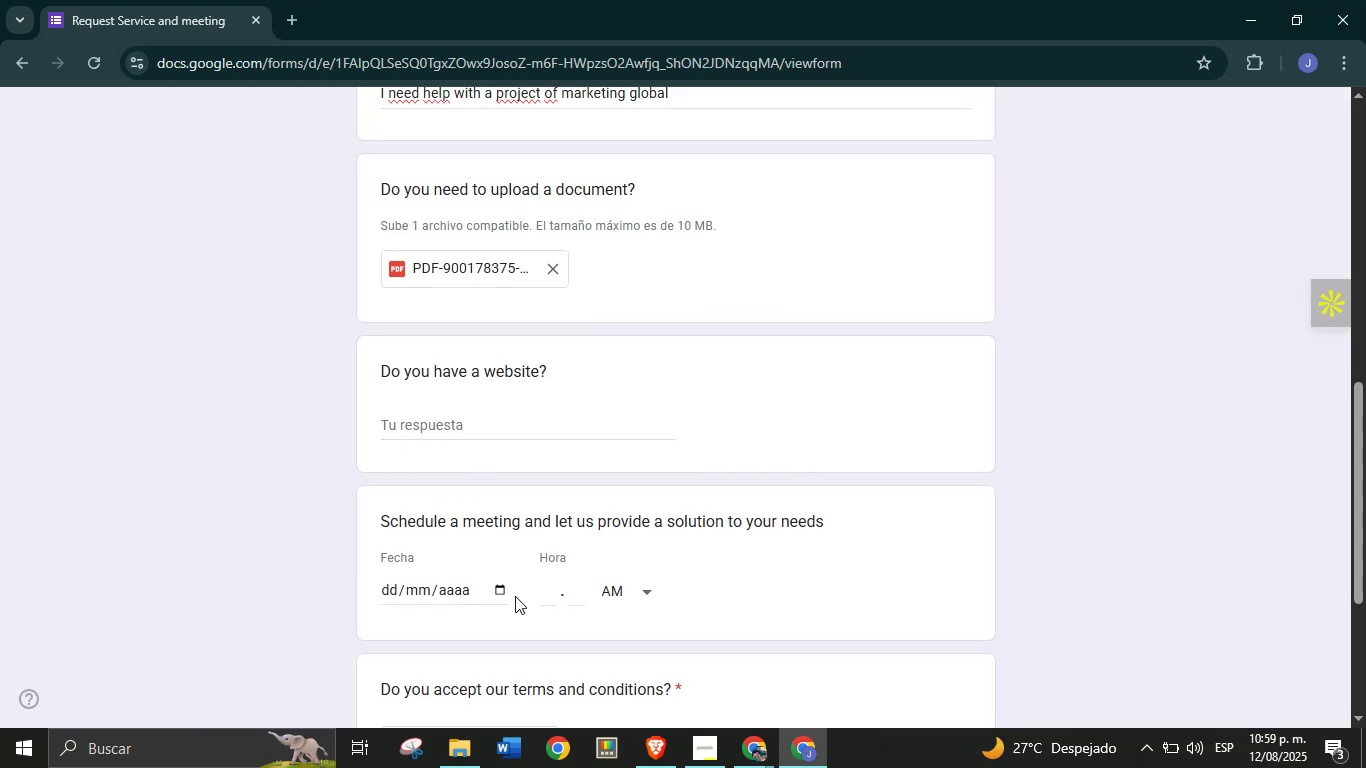 
left_click([506, 592])
 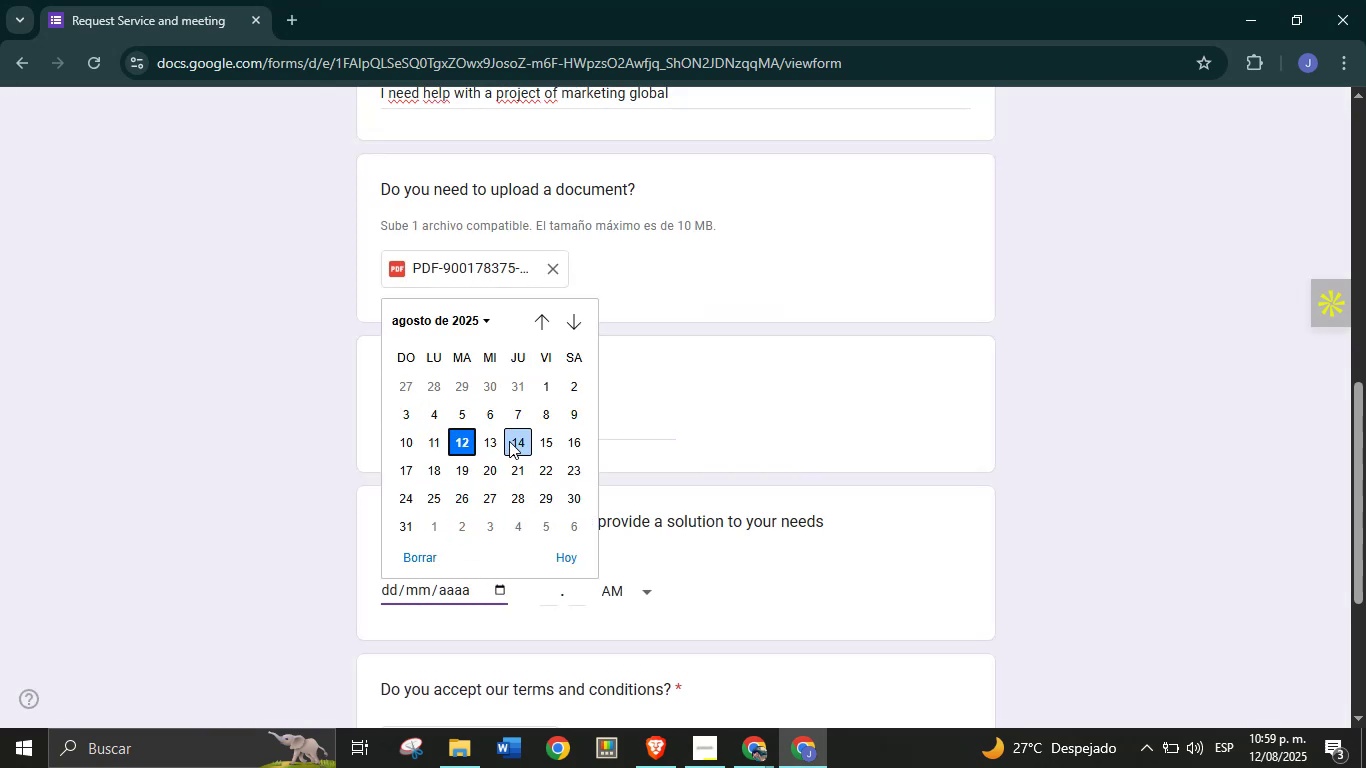 
left_click([516, 441])
 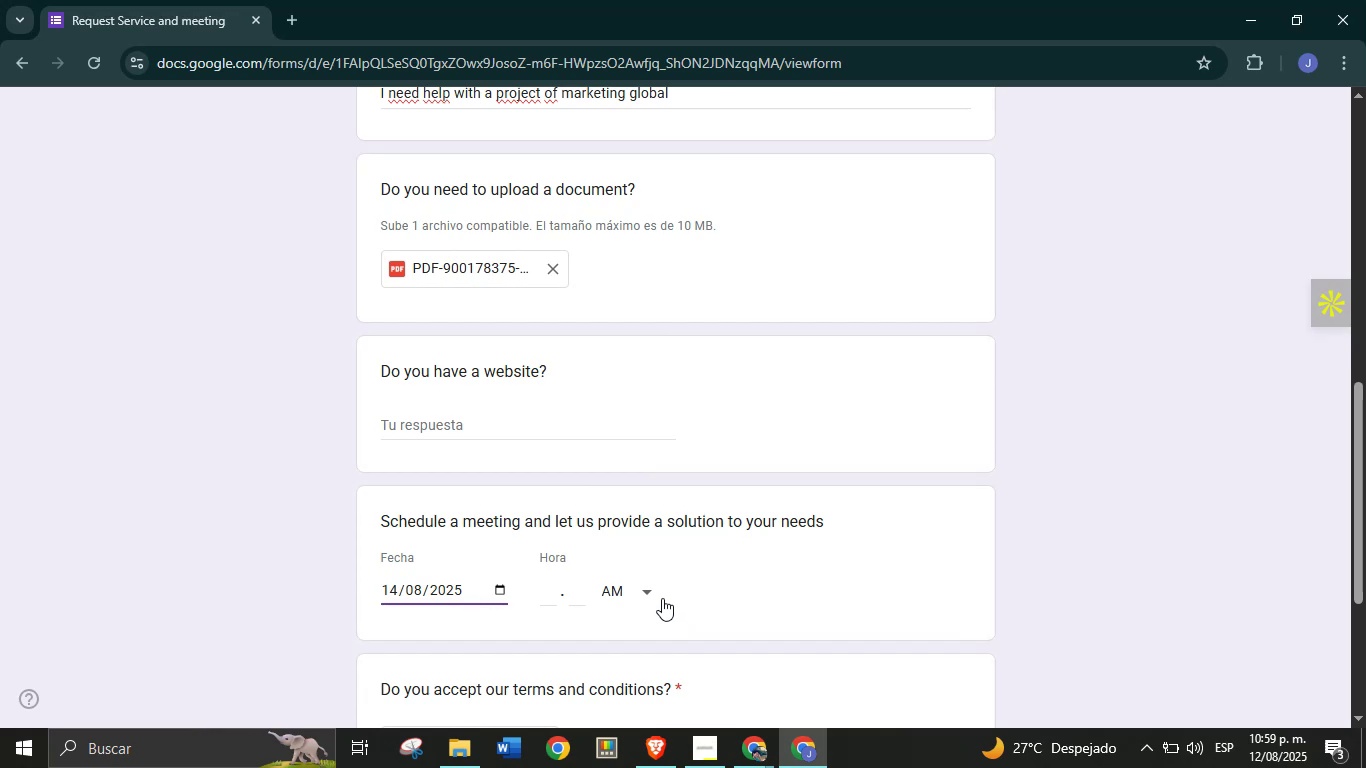 
left_click([645, 589])
 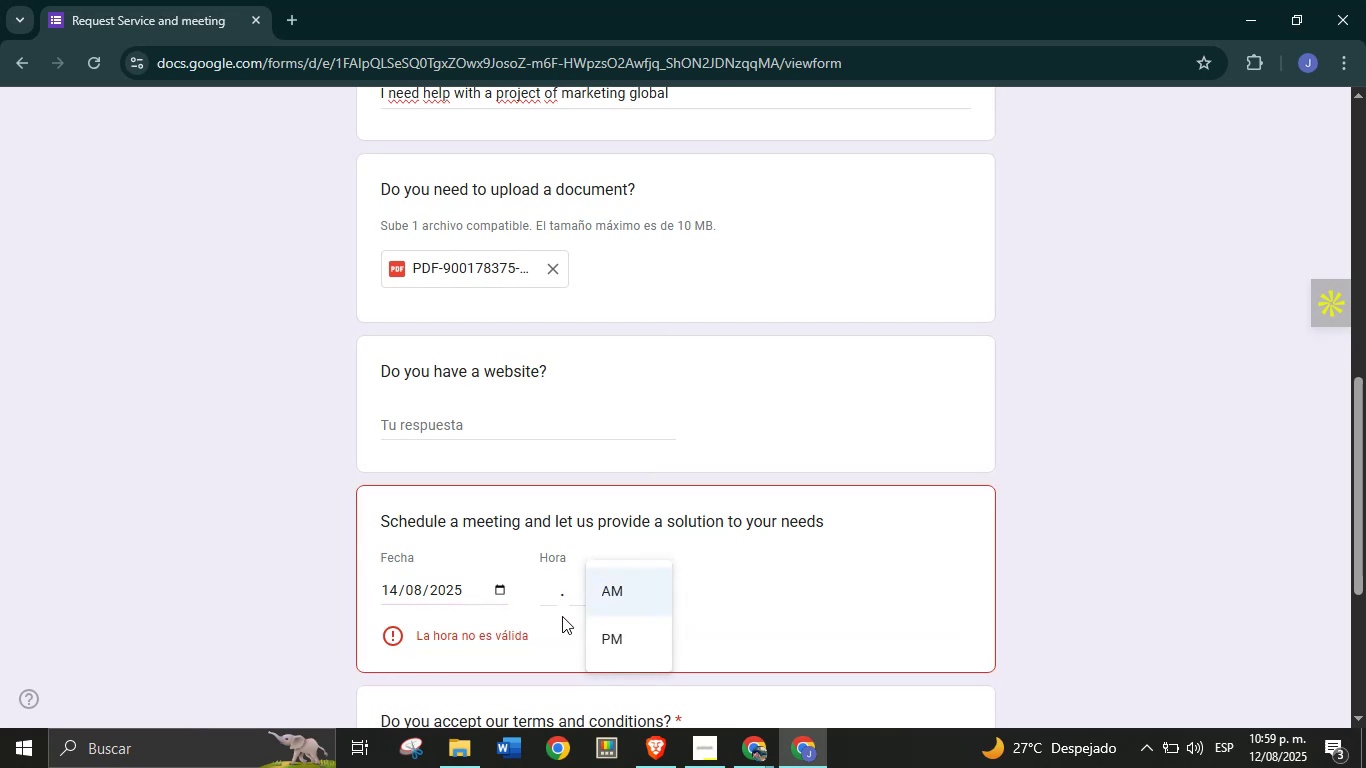 
scroll: coordinate [637, 620], scroll_direction: down, amount: 2.0
 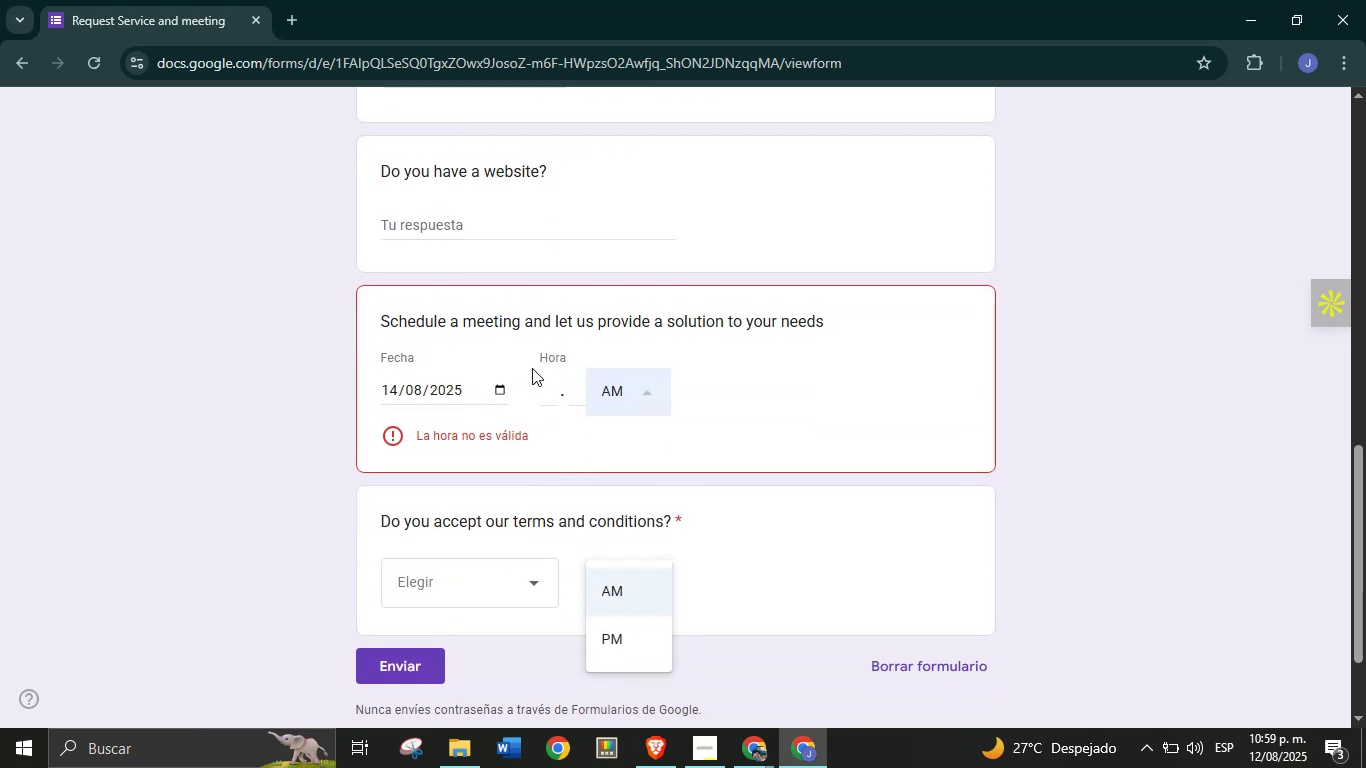 
left_click([546, 390])
 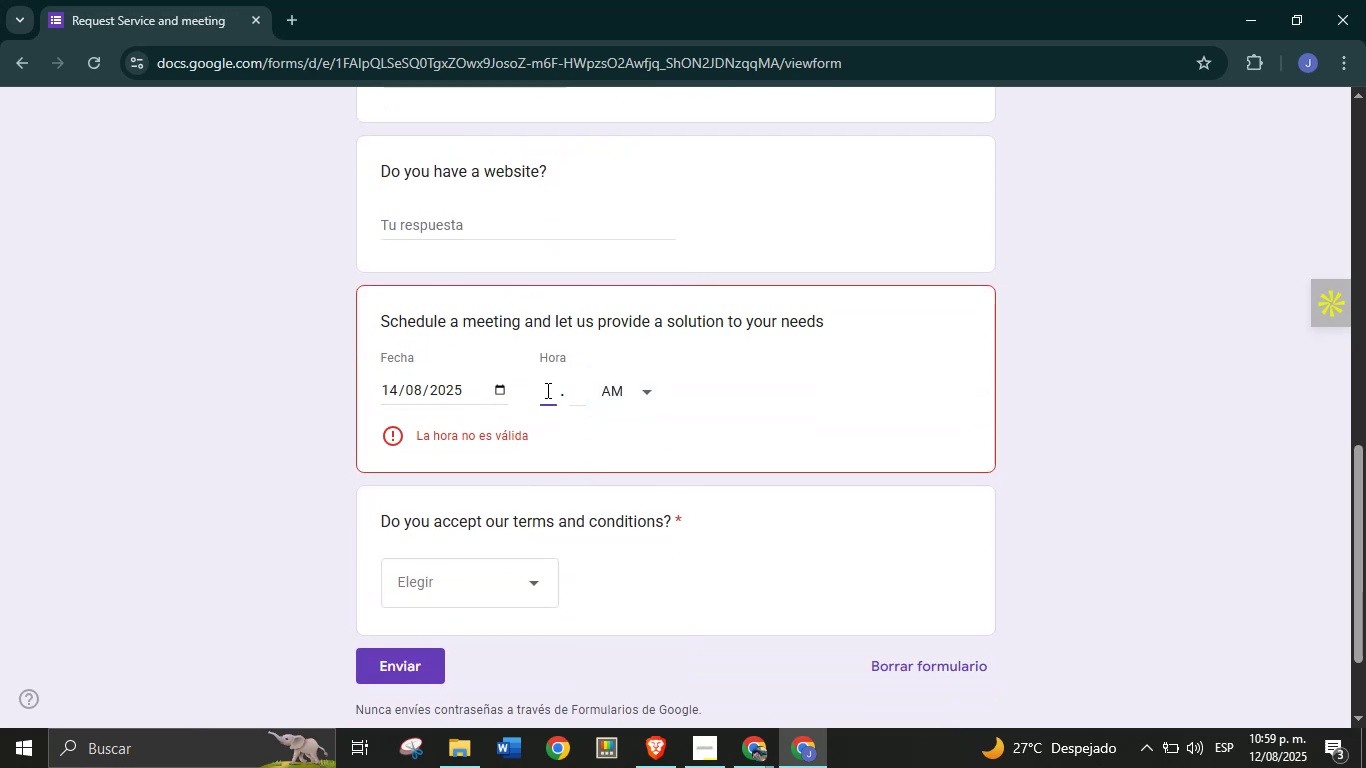 
type(12)
 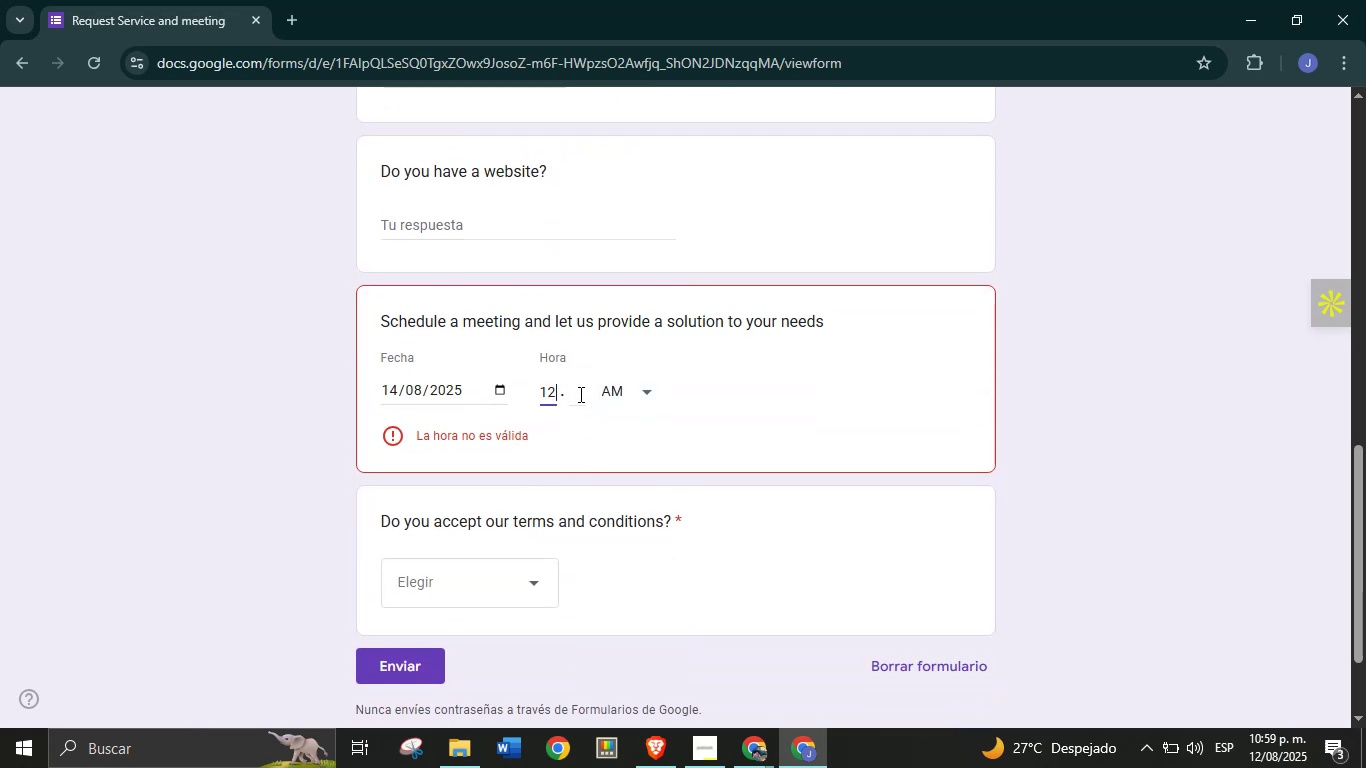 
left_click([579, 394])
 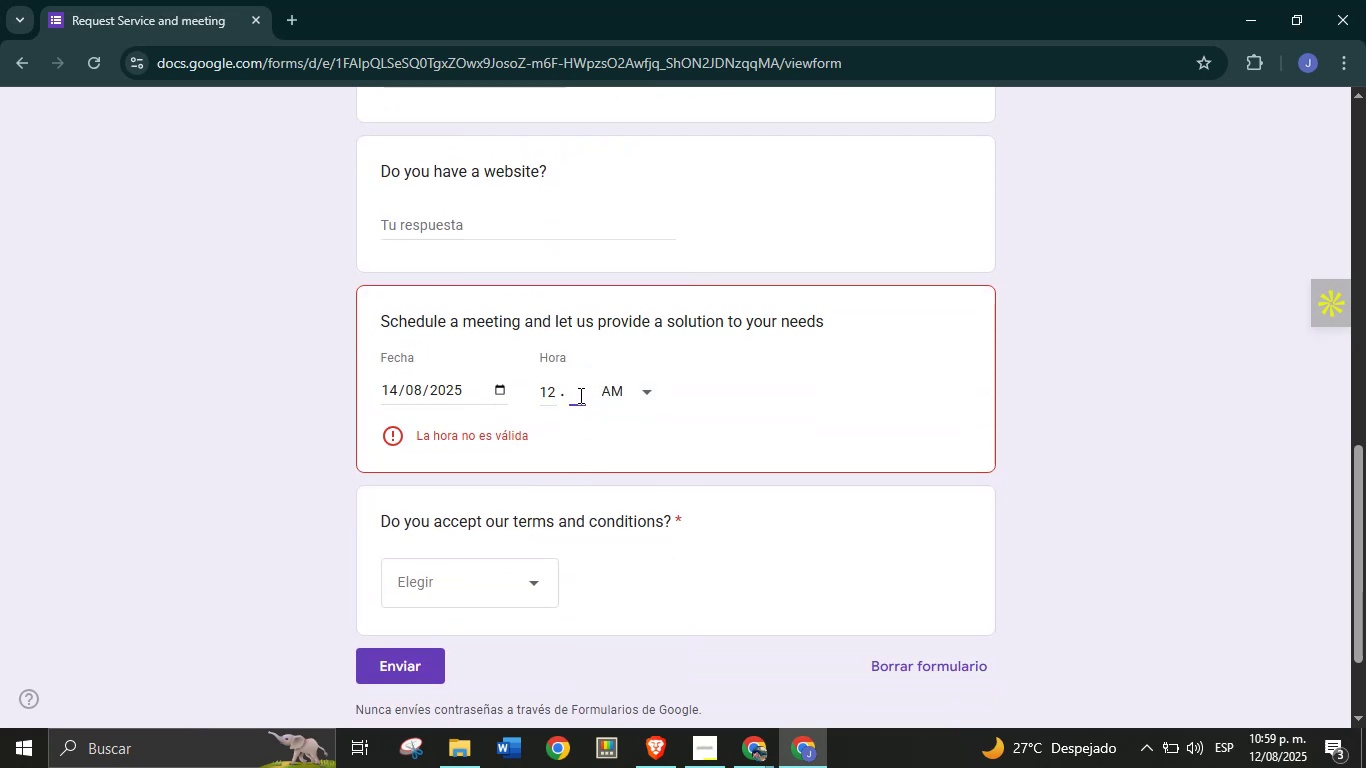 
type(00)
 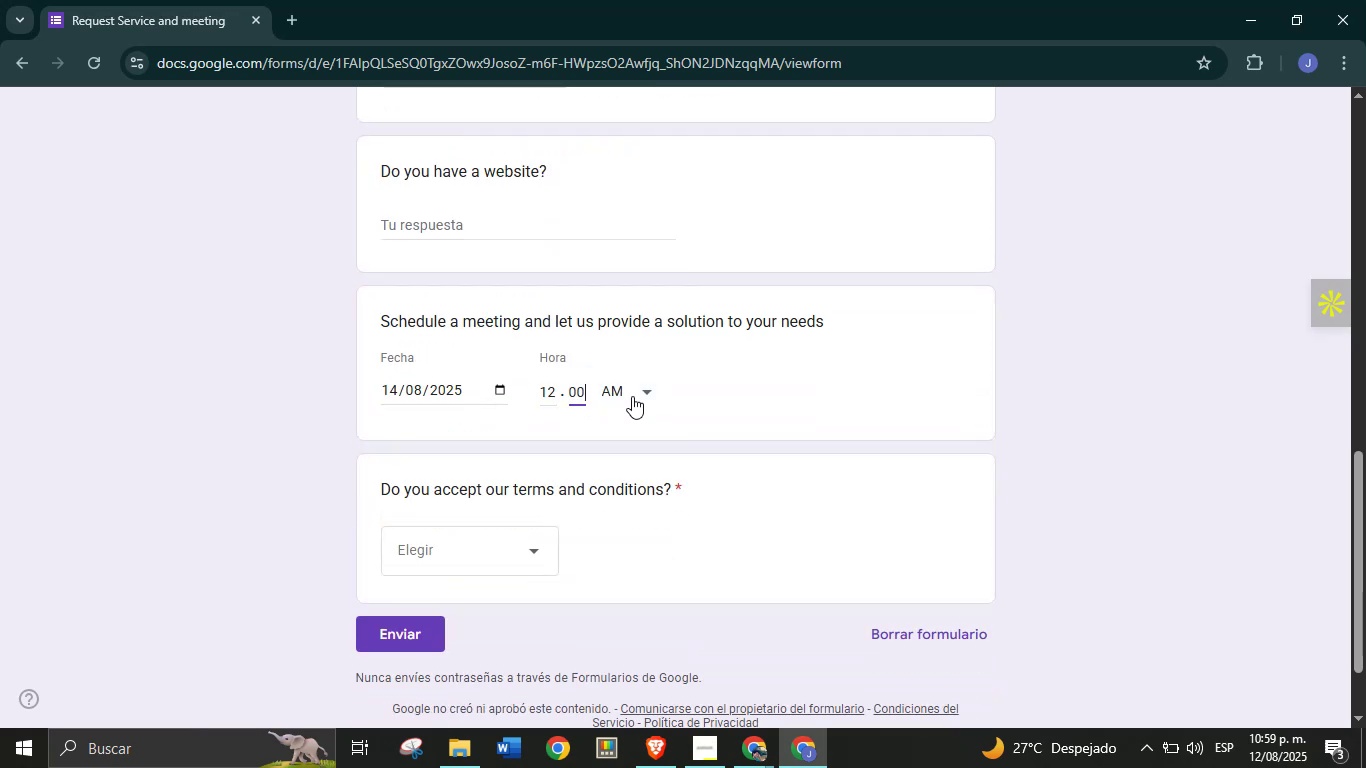 
left_click([640, 397])
 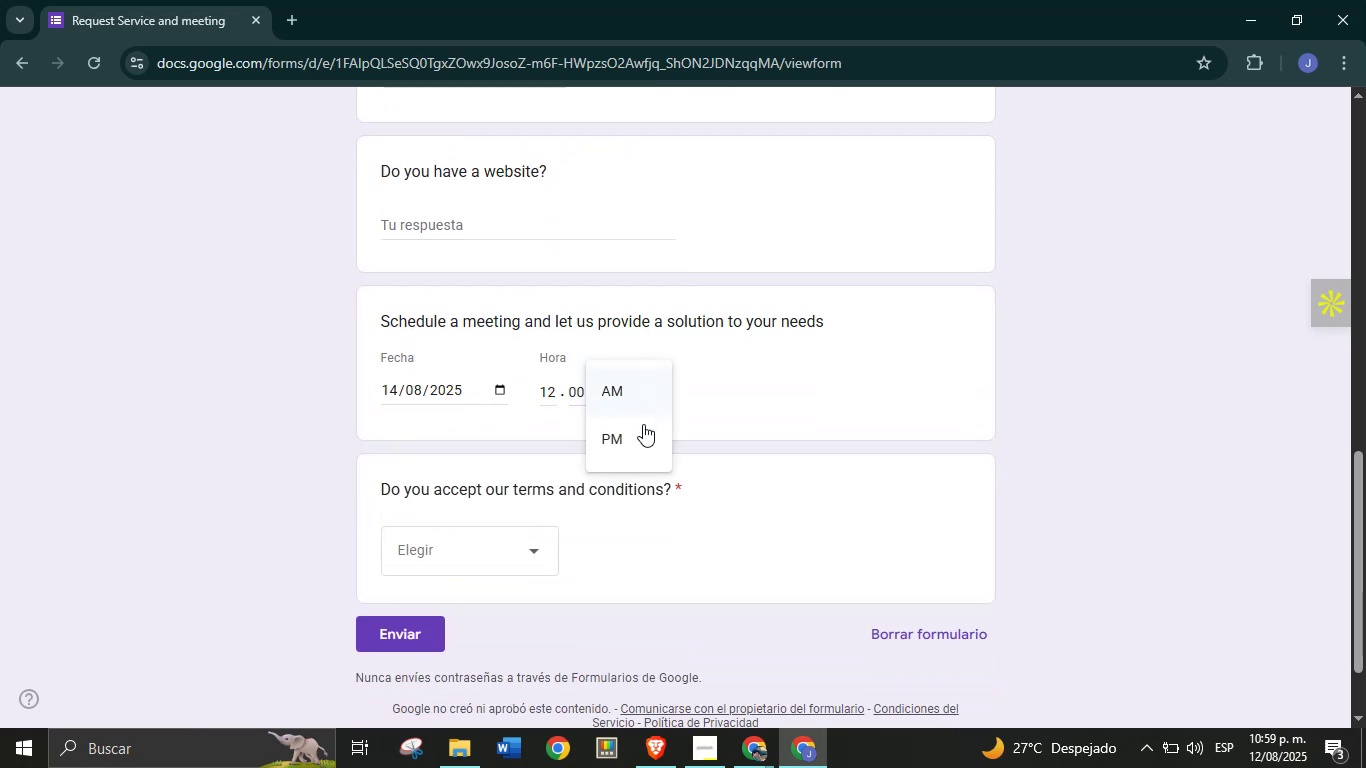 
left_click([643, 433])
 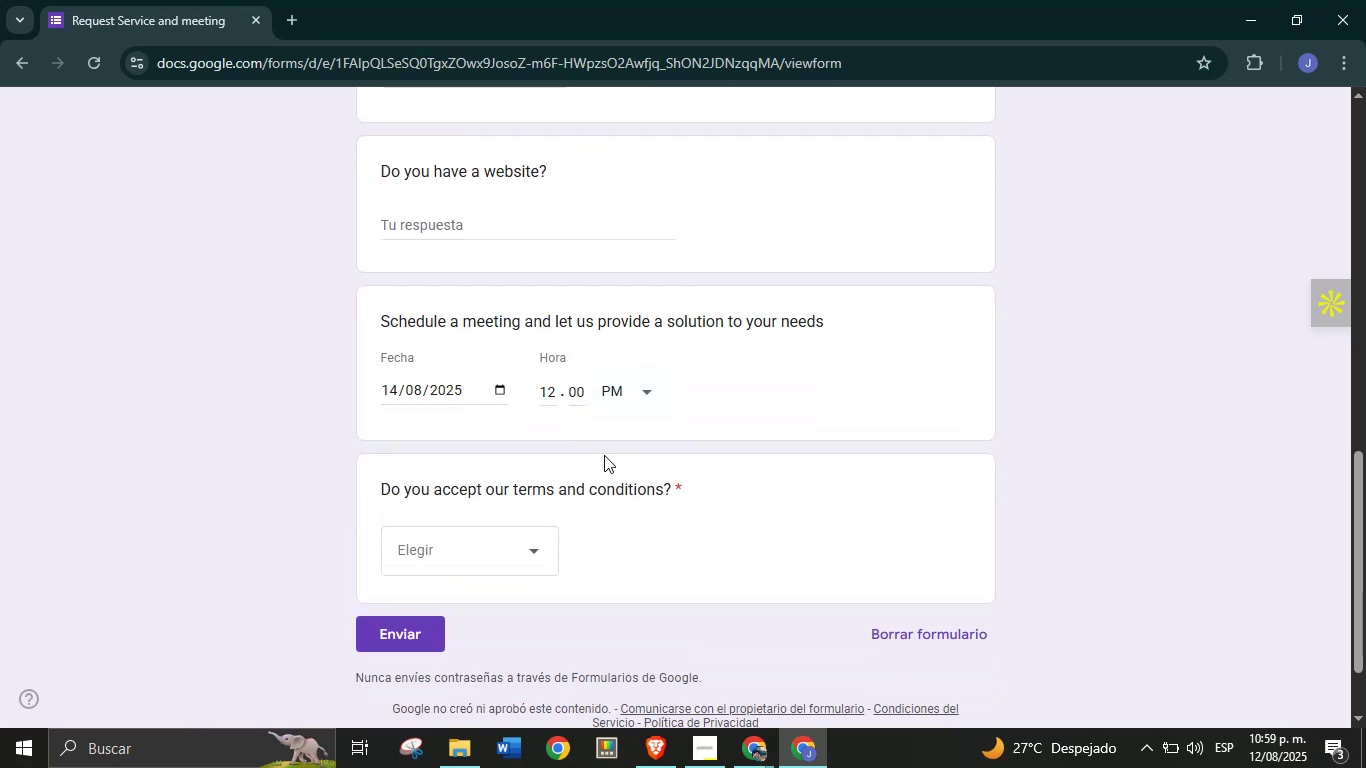 
left_click([600, 440])
 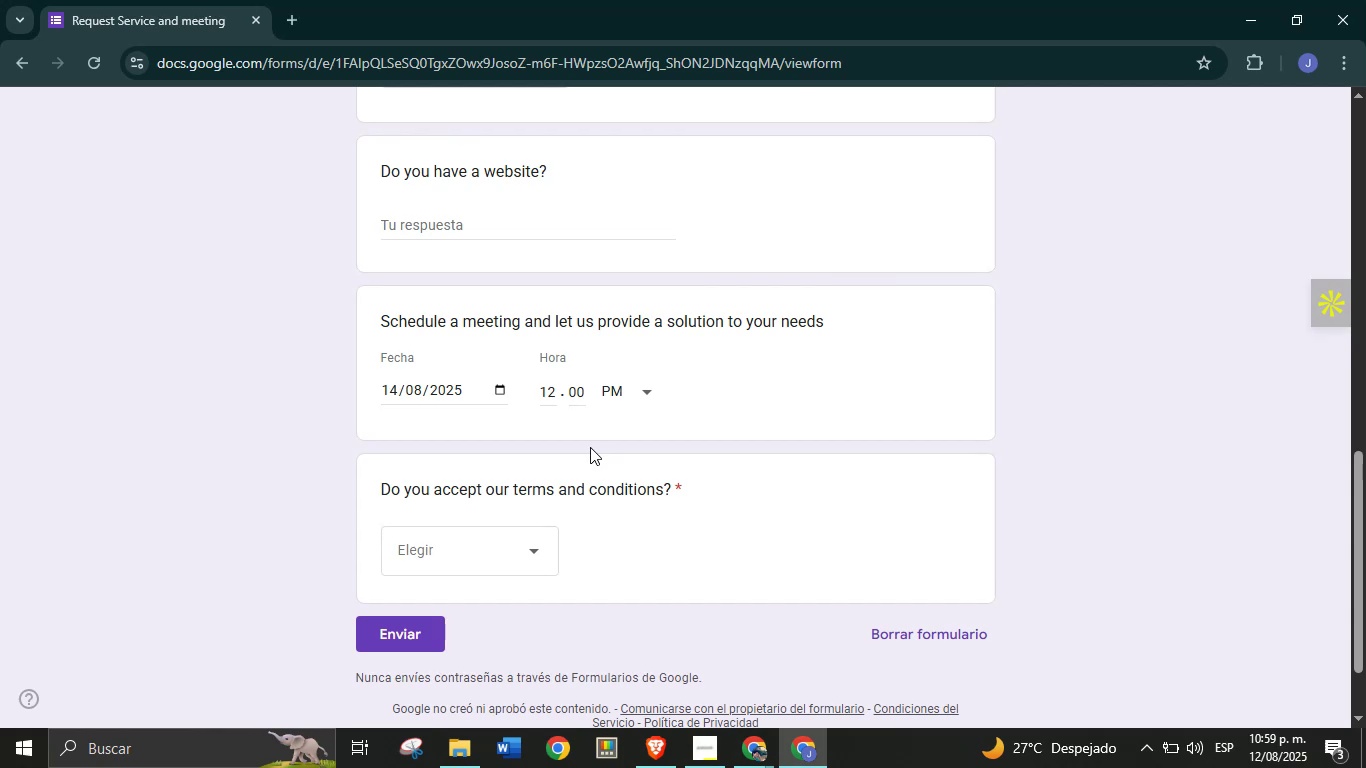 
left_click([511, 556])
 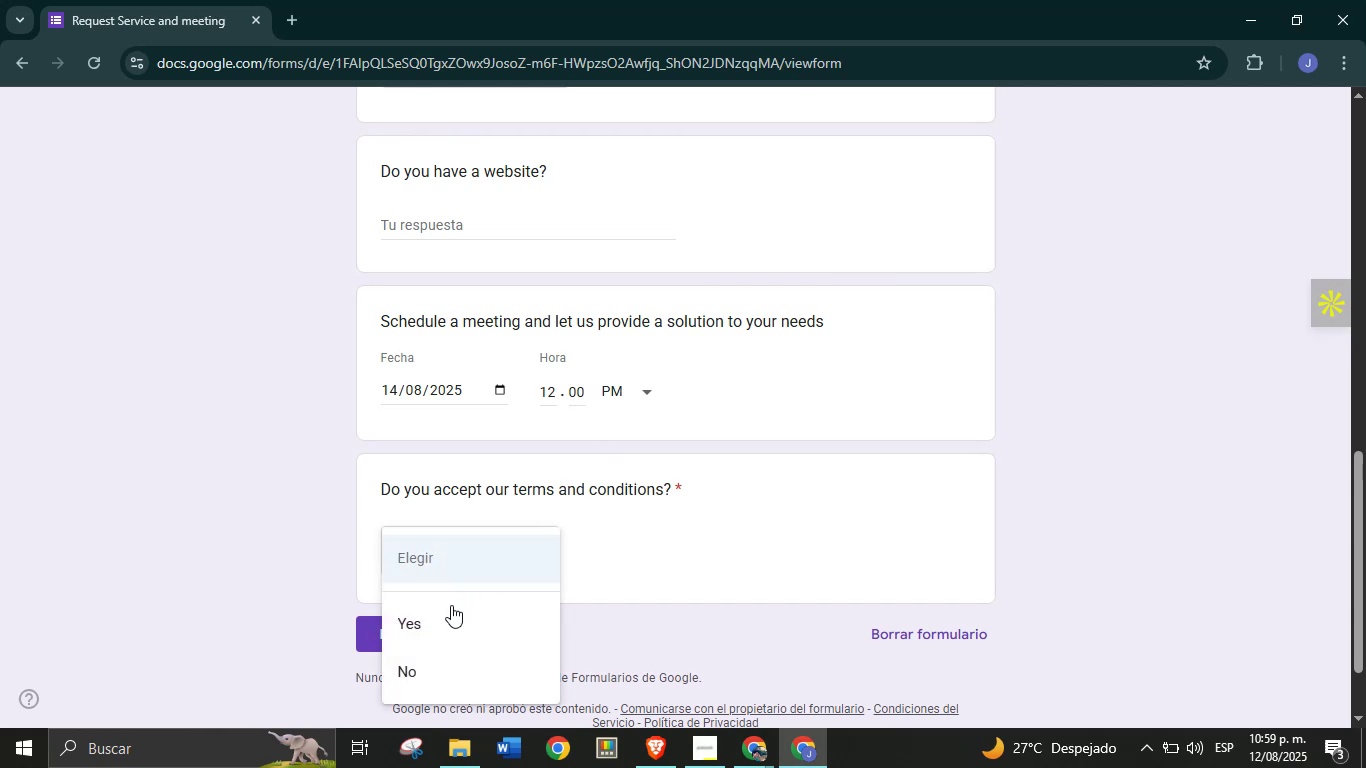 
left_click([451, 607])
 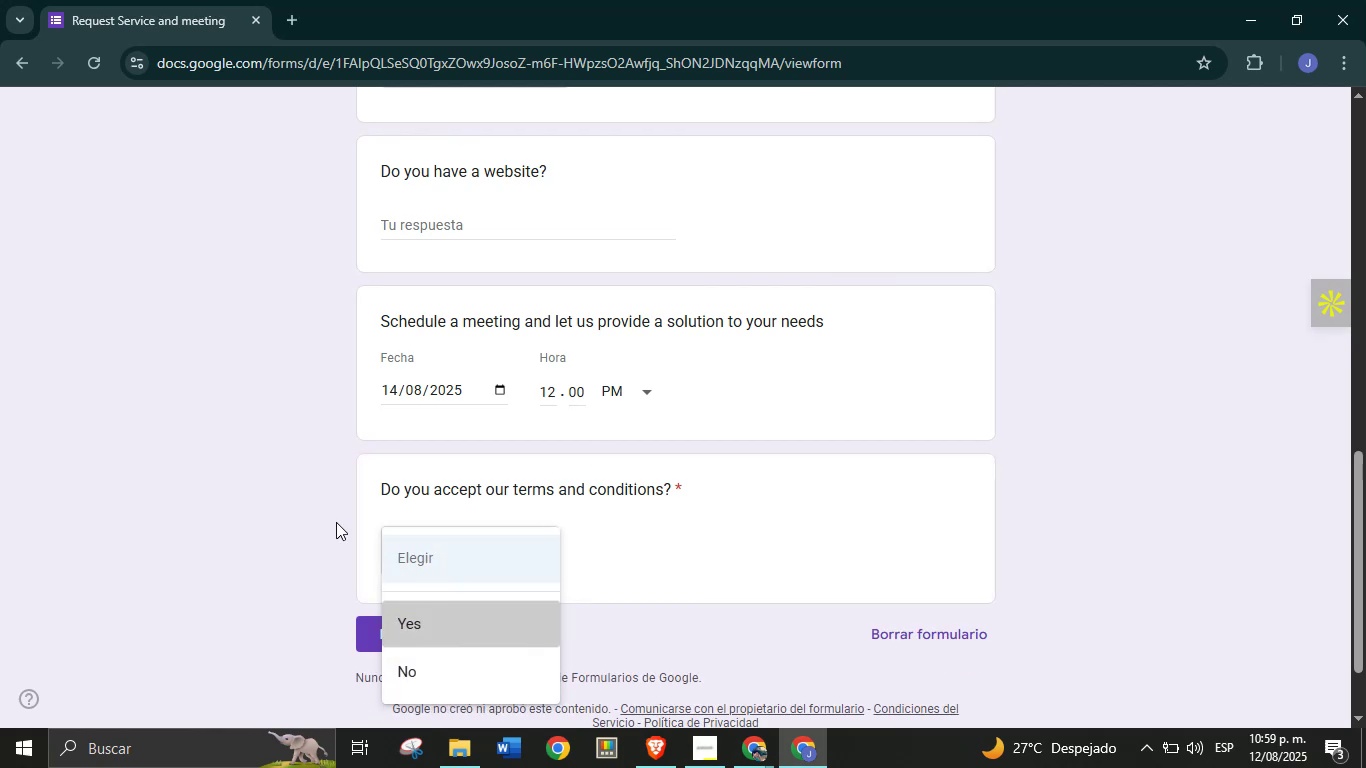 
left_click([312, 479])
 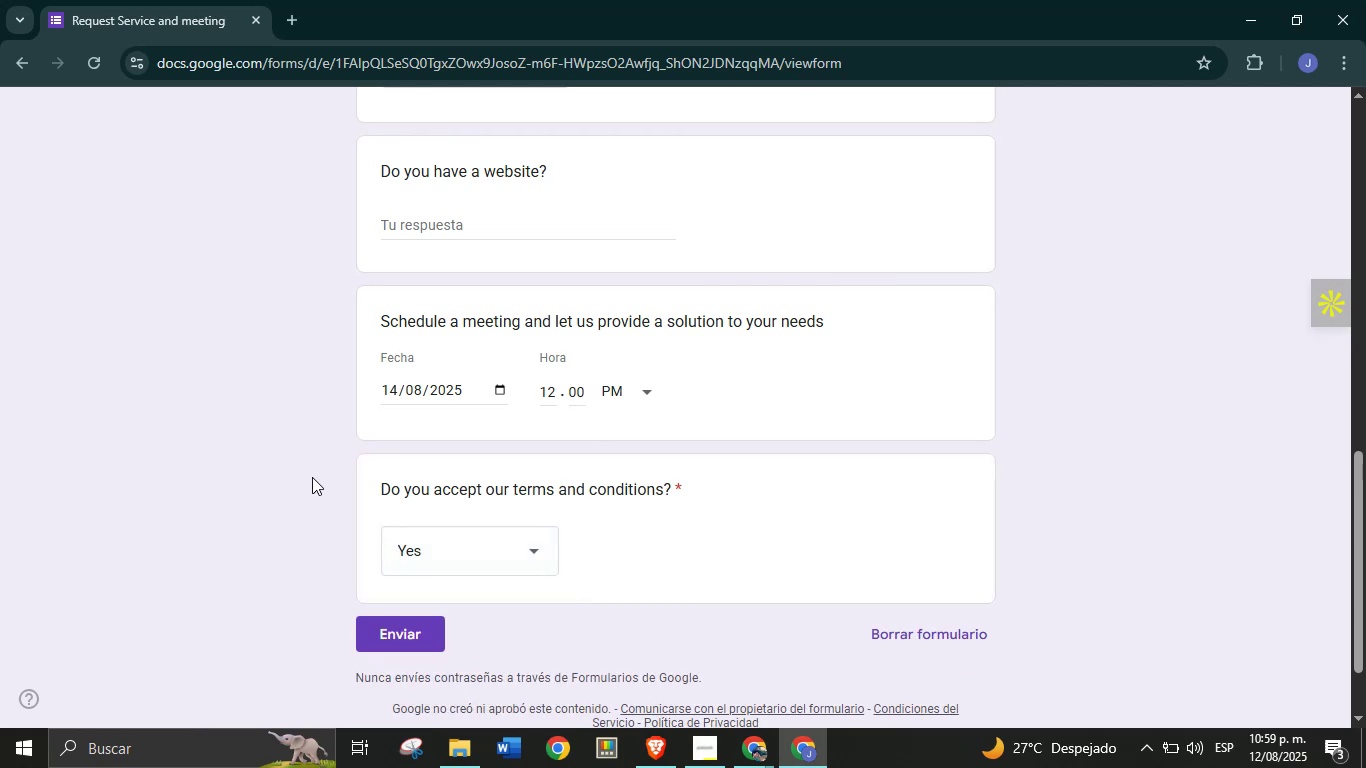 
scroll: coordinate [311, 476], scroll_direction: down, amount: 2.0
 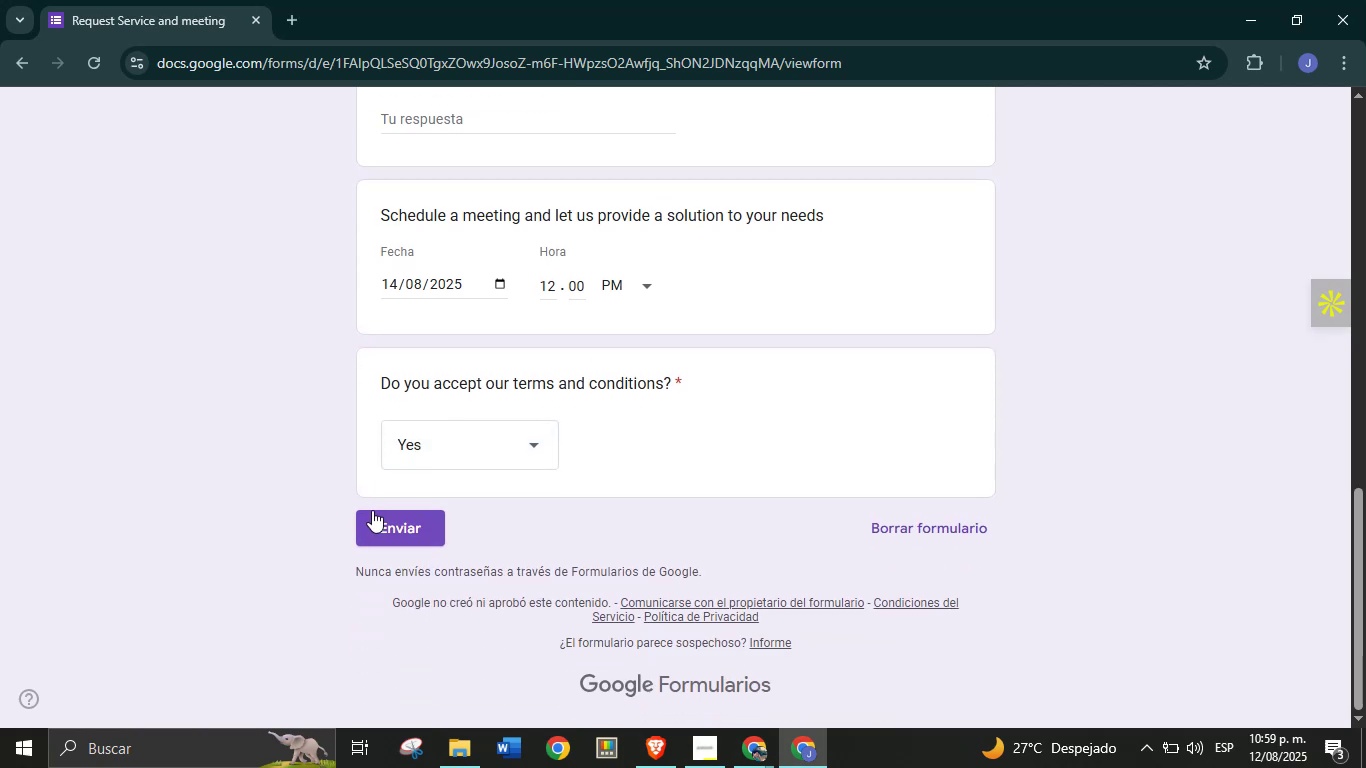 
scroll: coordinate [277, 452], scroll_direction: up, amount: 1.0
 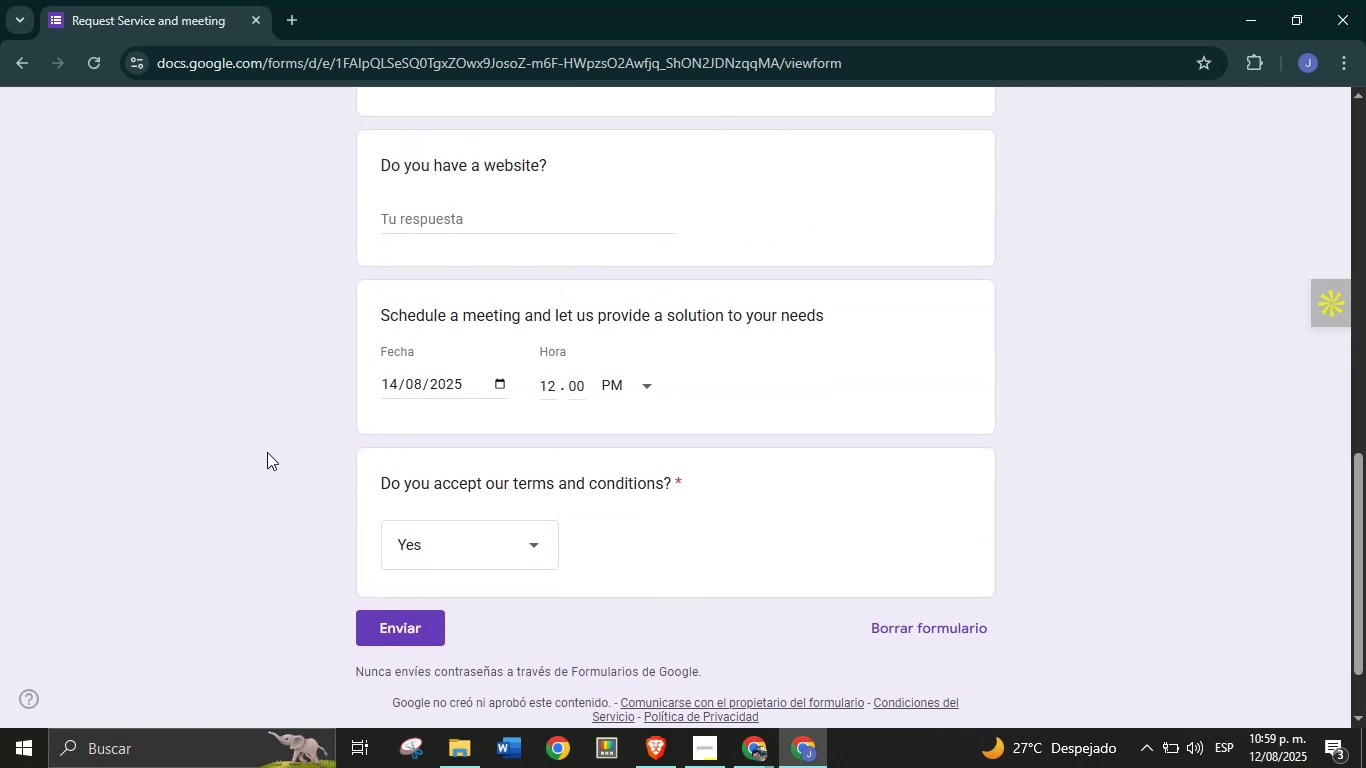 
scroll: coordinate [283, 442], scroll_direction: down, amount: 1.0
 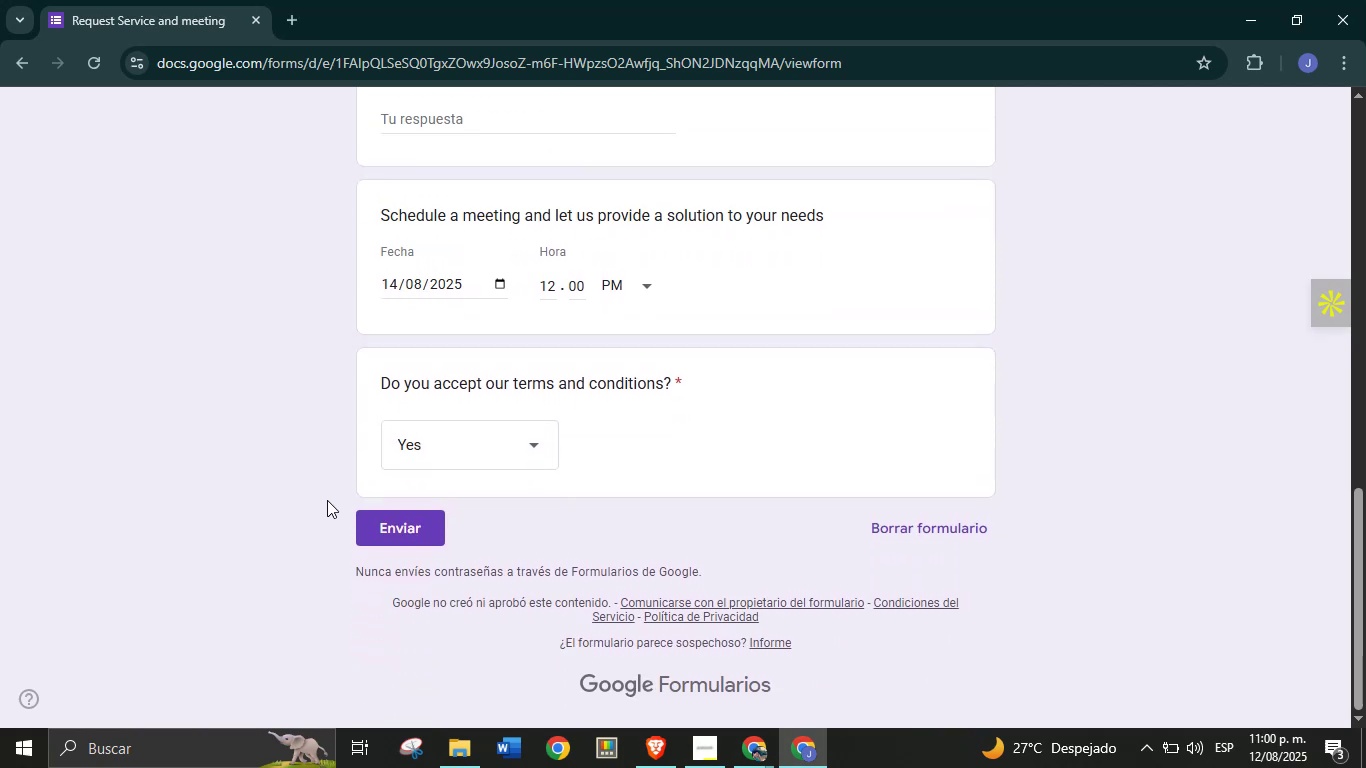 
left_click([384, 519])
 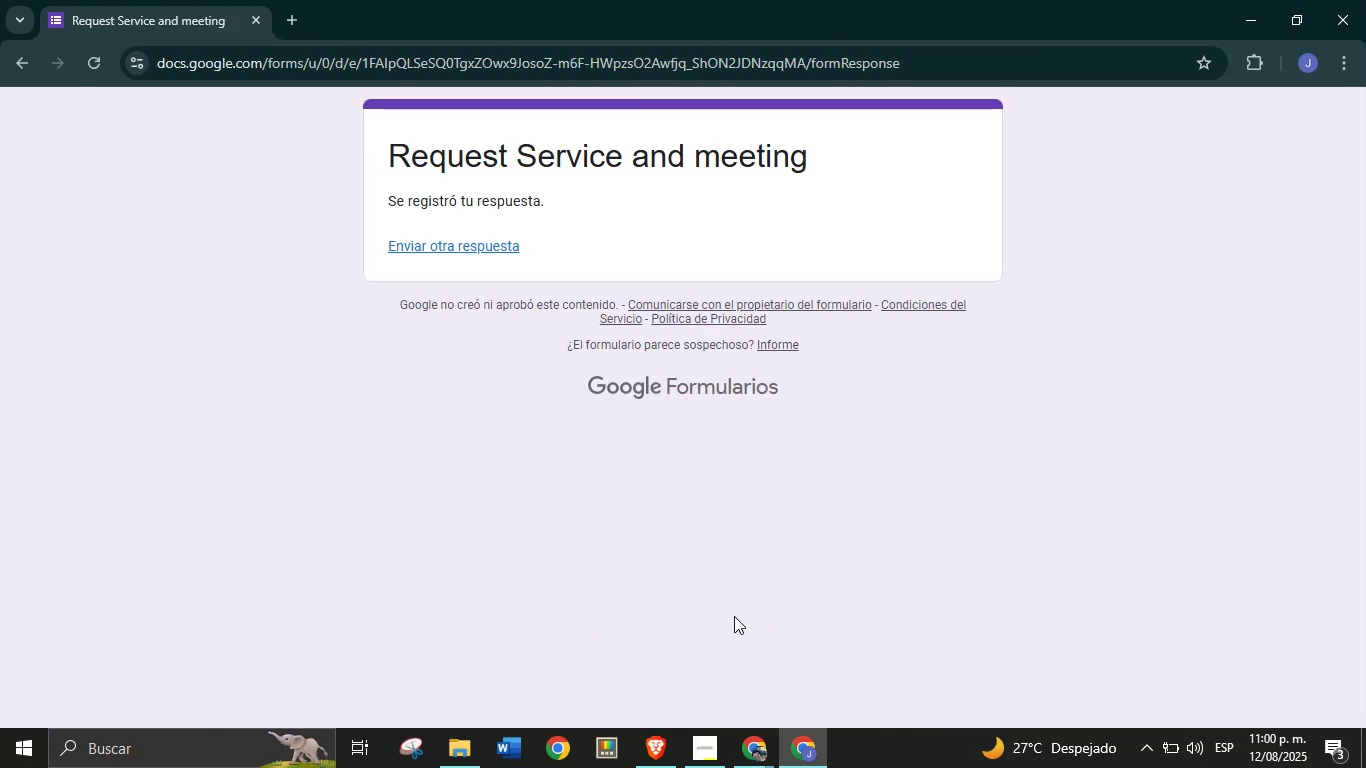 
left_click([685, 687])
 